 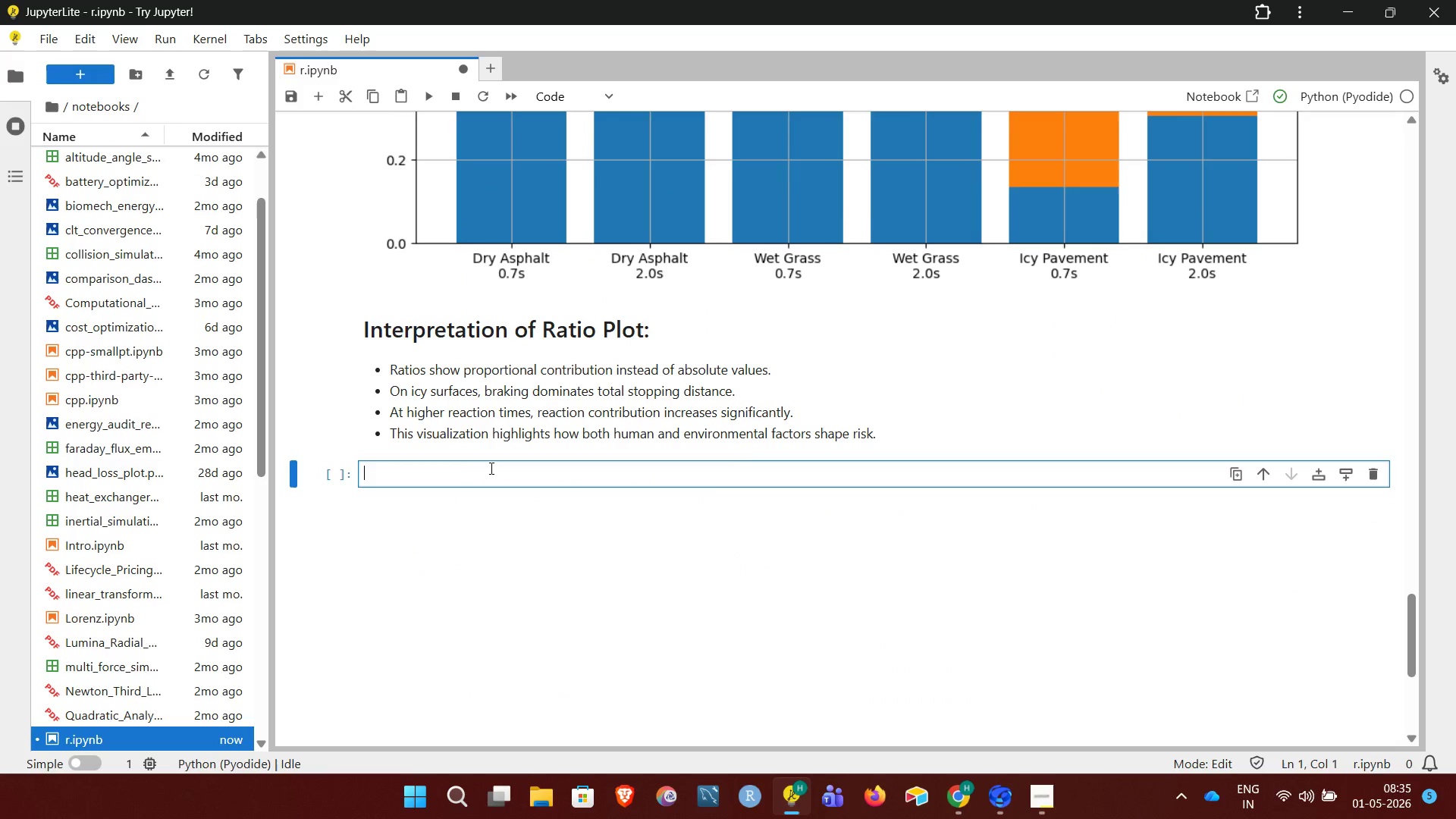 
type(# Metrics Analu)
key(Backspace)
type(ysis)
 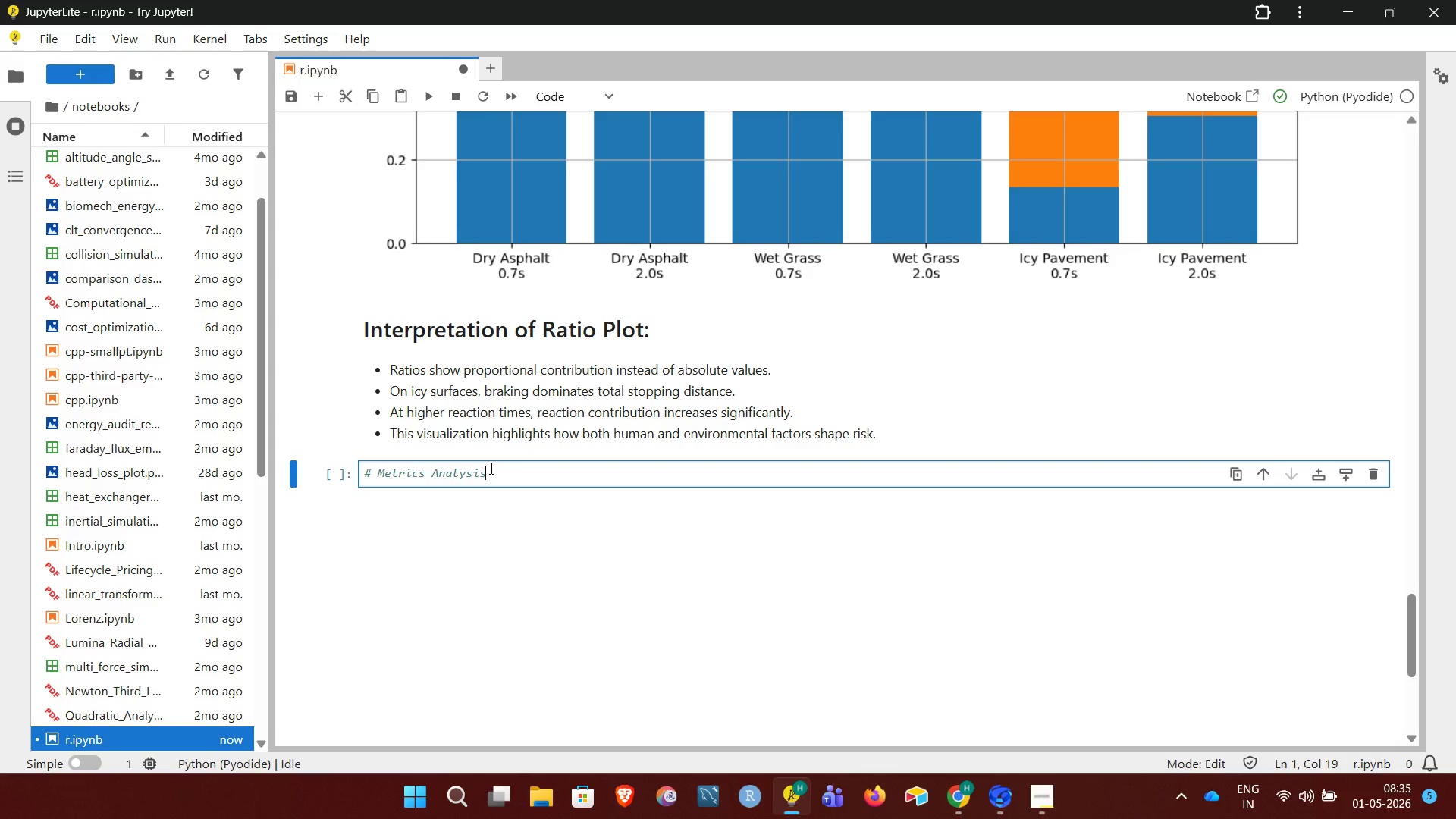 
key(Enter)
 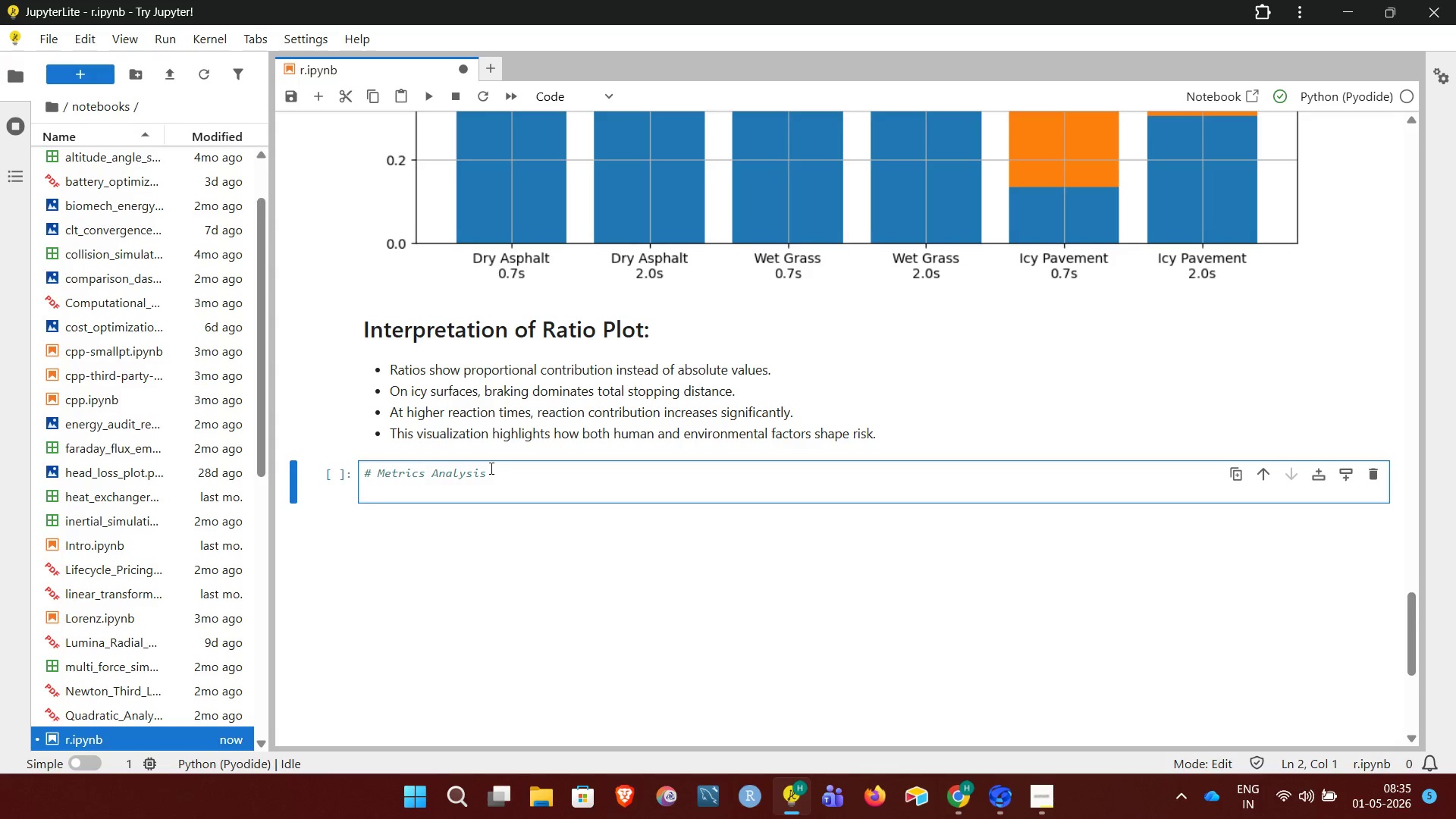 
key(Enter)
 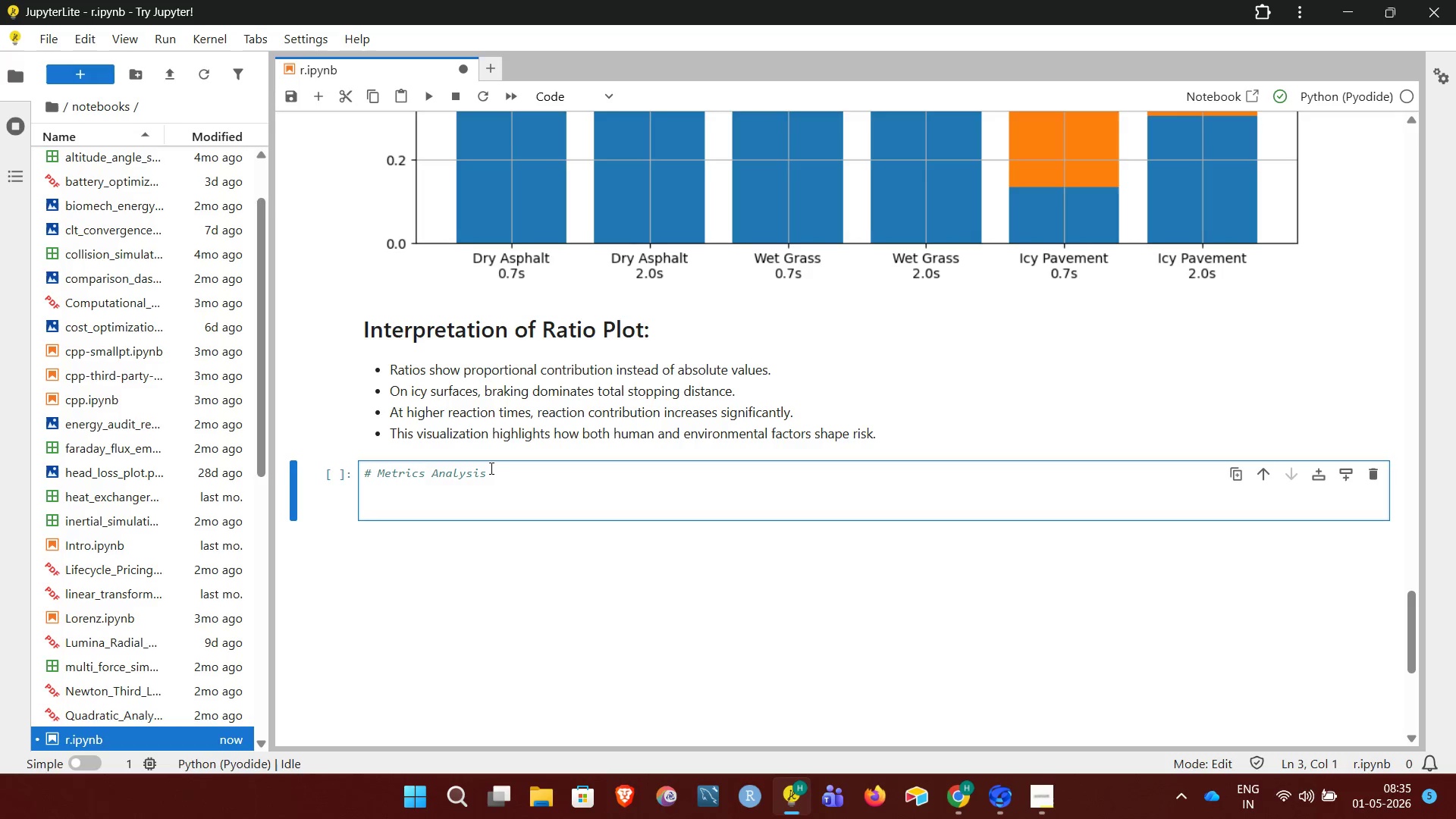 
type(print("\n)
key(Backspace)
type( Engineering Mert)
key(Backspace)
key(Backspace)
type(trics at 25 mph ===\n"))
 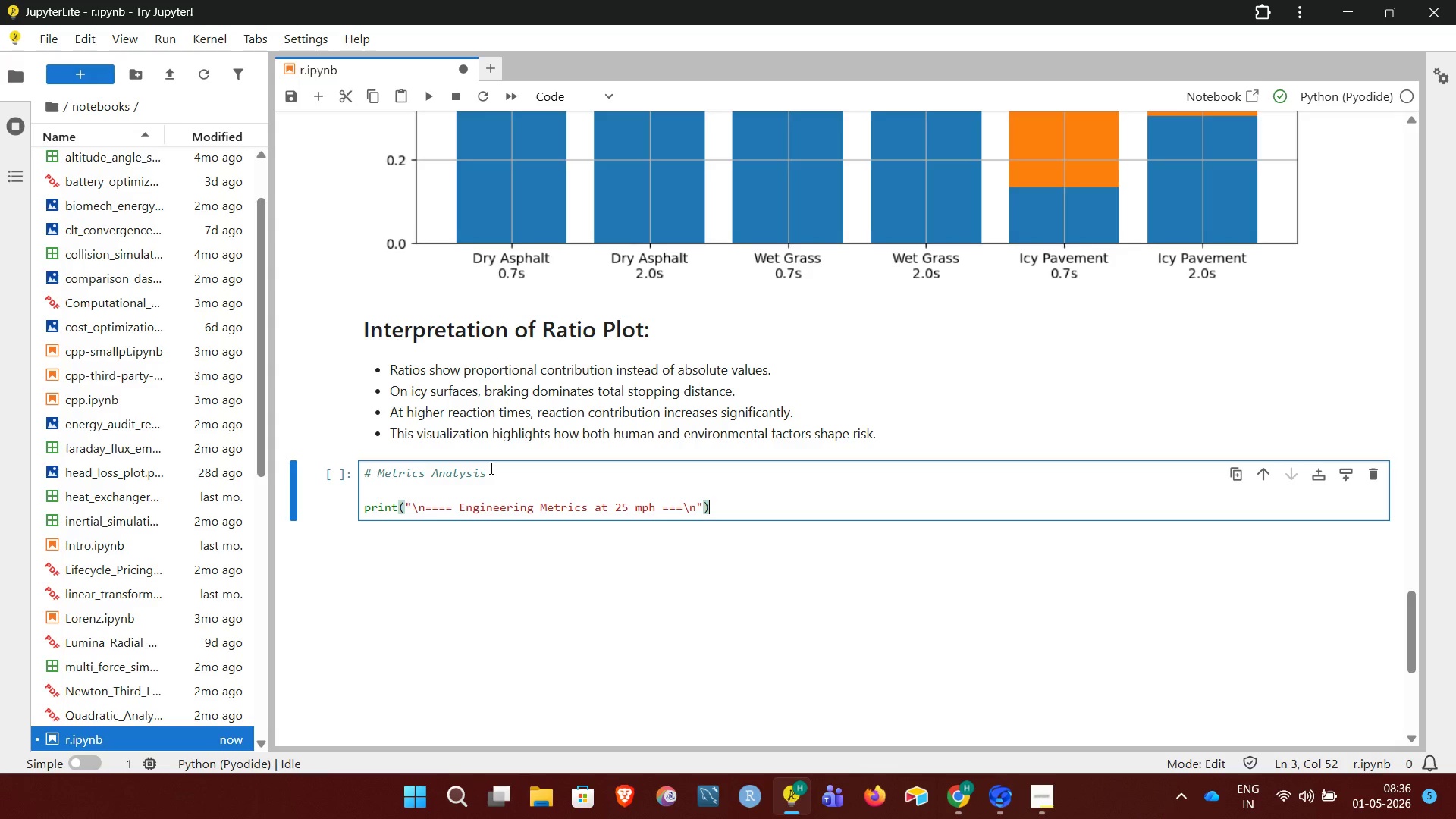 
key(Enter)
 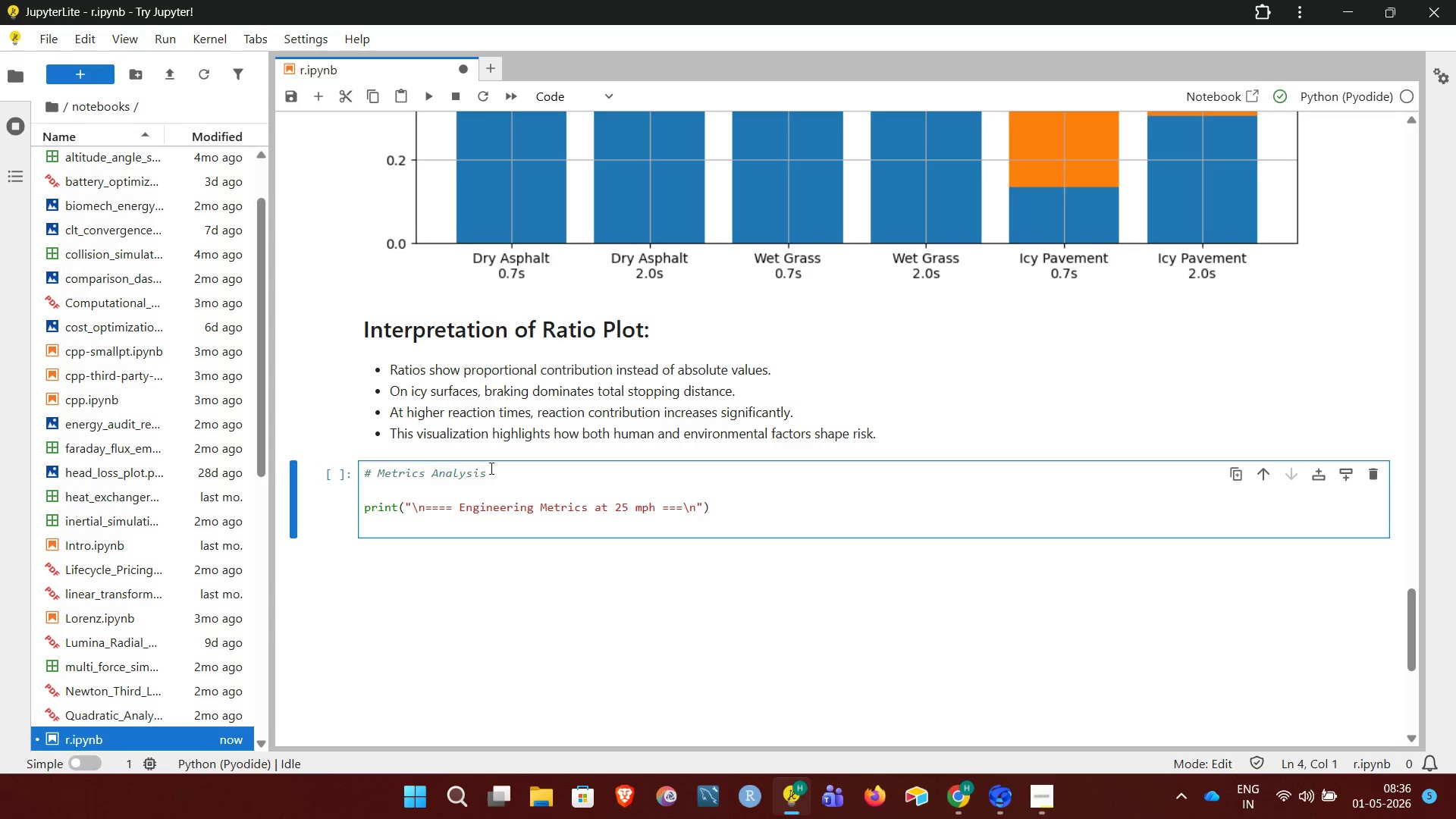 
key(Enter)
 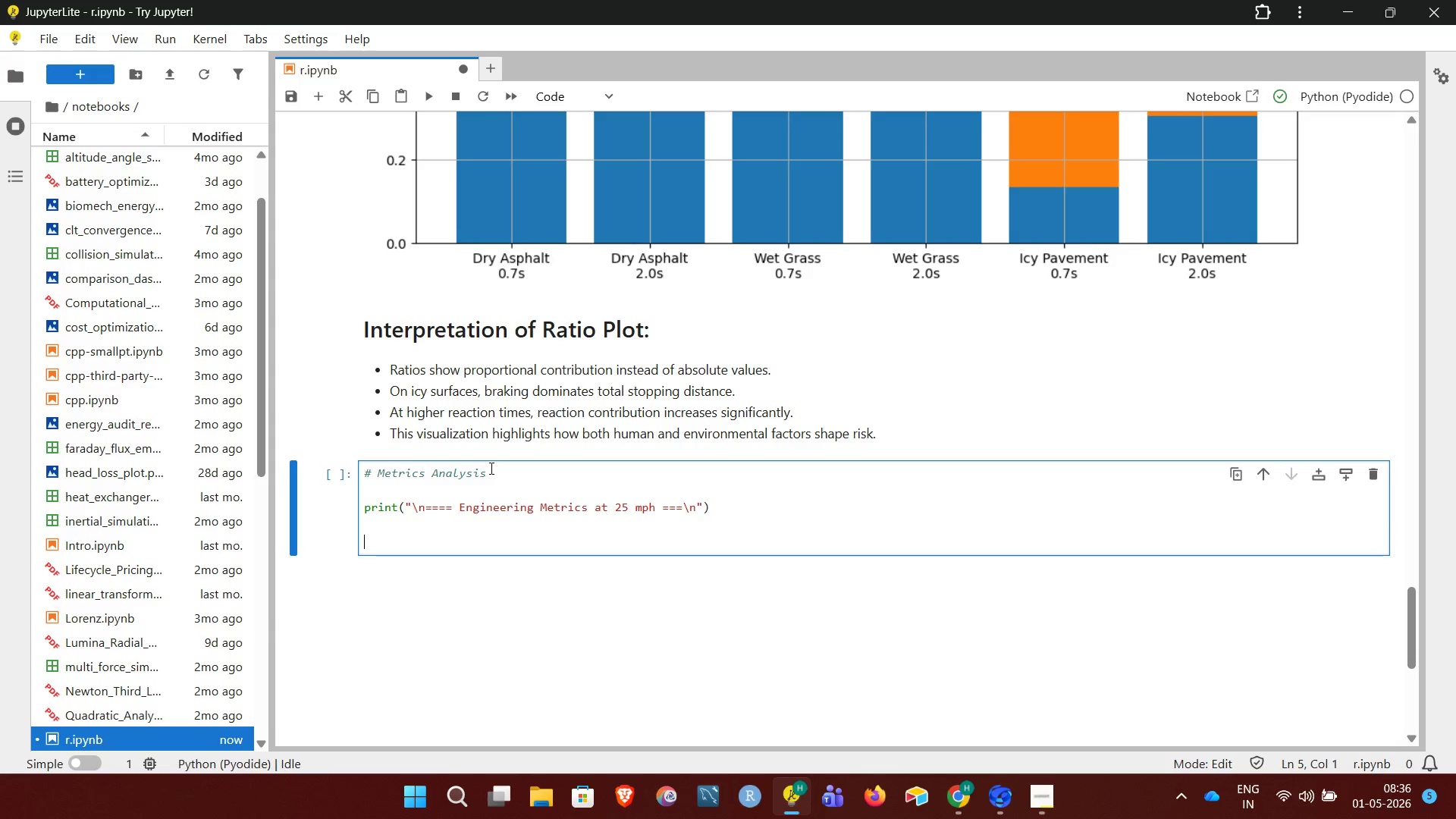 
type(speed_eval = 25 * 0.0)
key(Backspace)
type(4407)
key(Backspace)
key(Backspace)
type(704)
 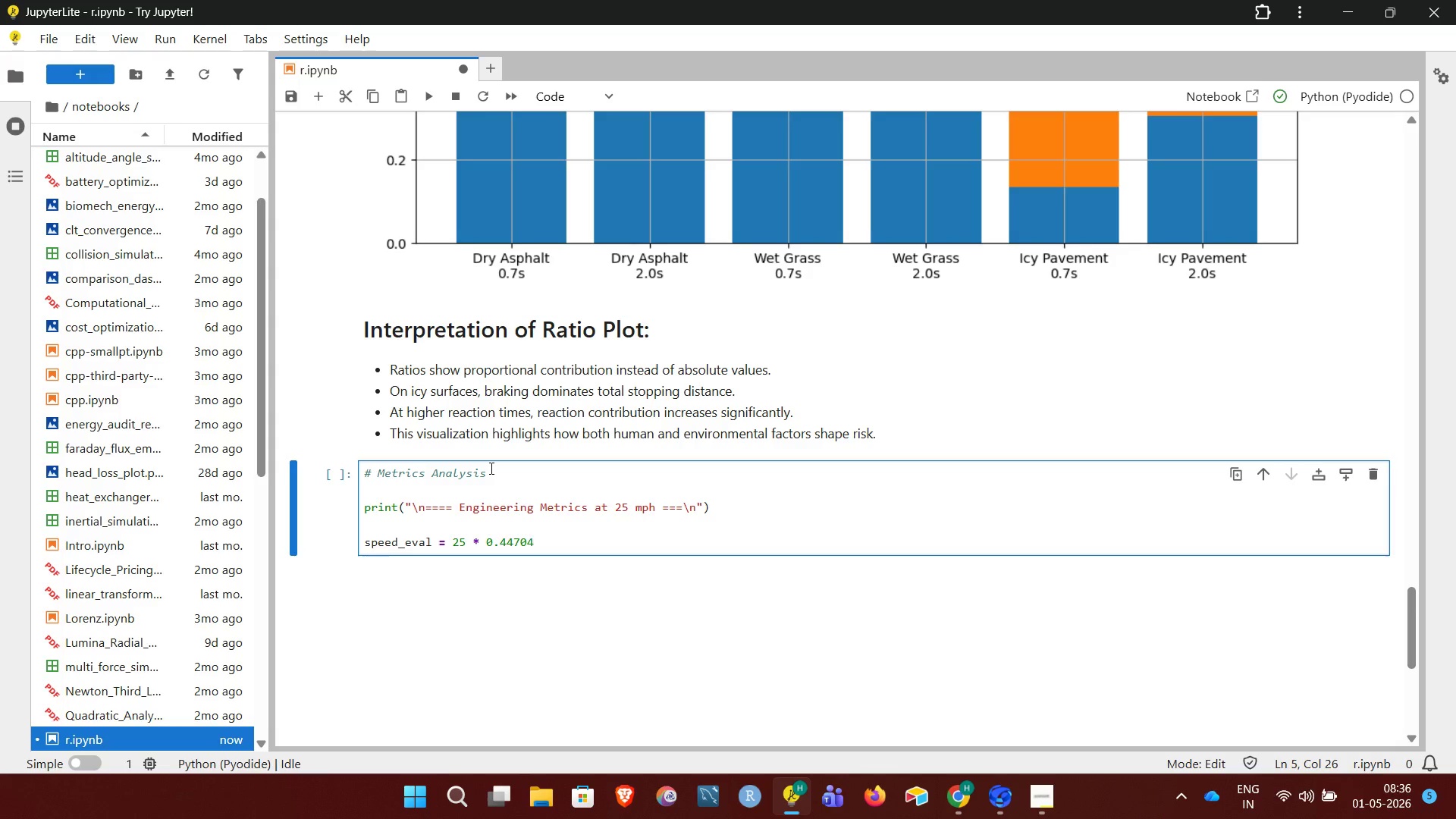 
key(Enter)
 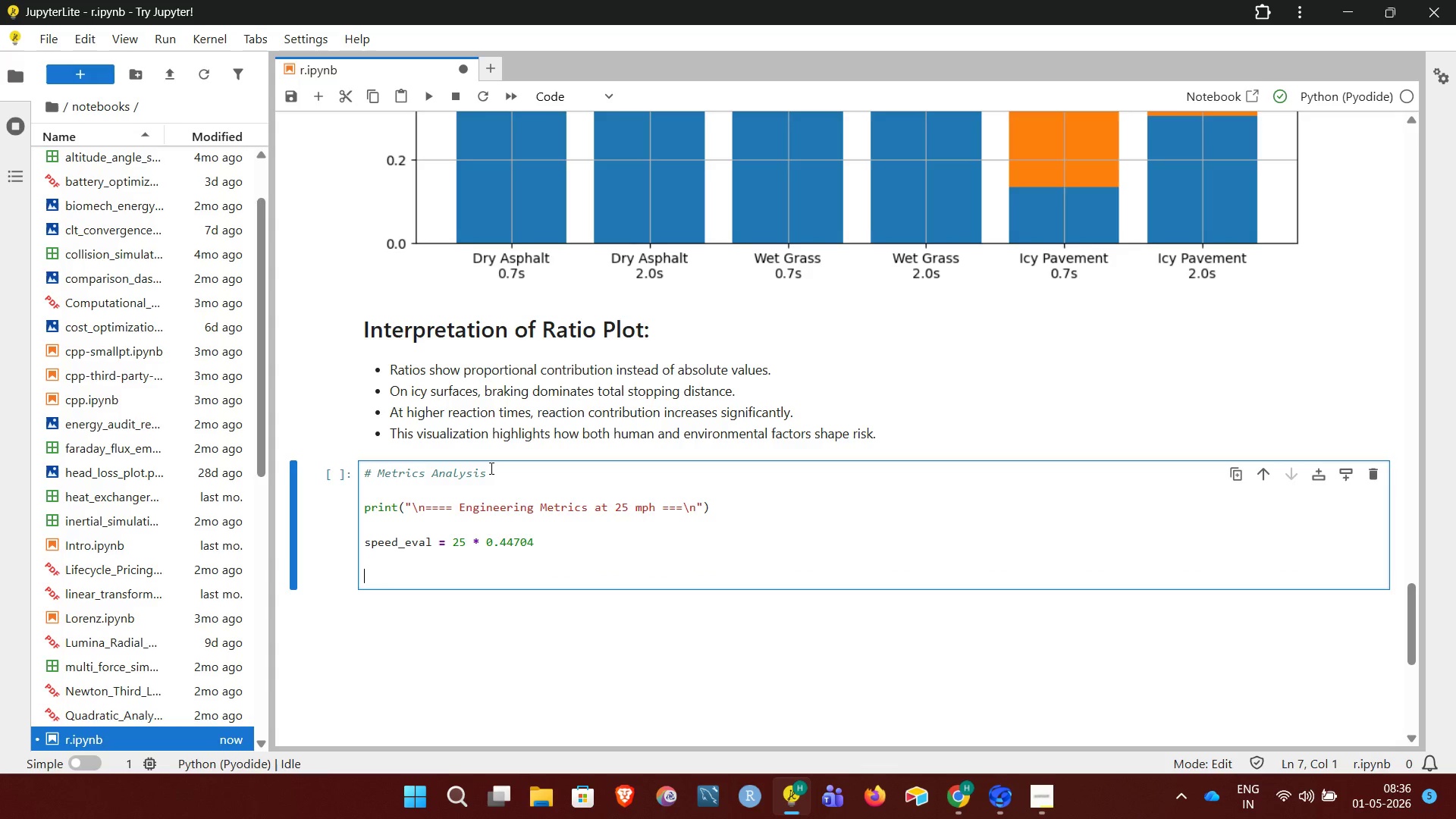 
key(Enter)
 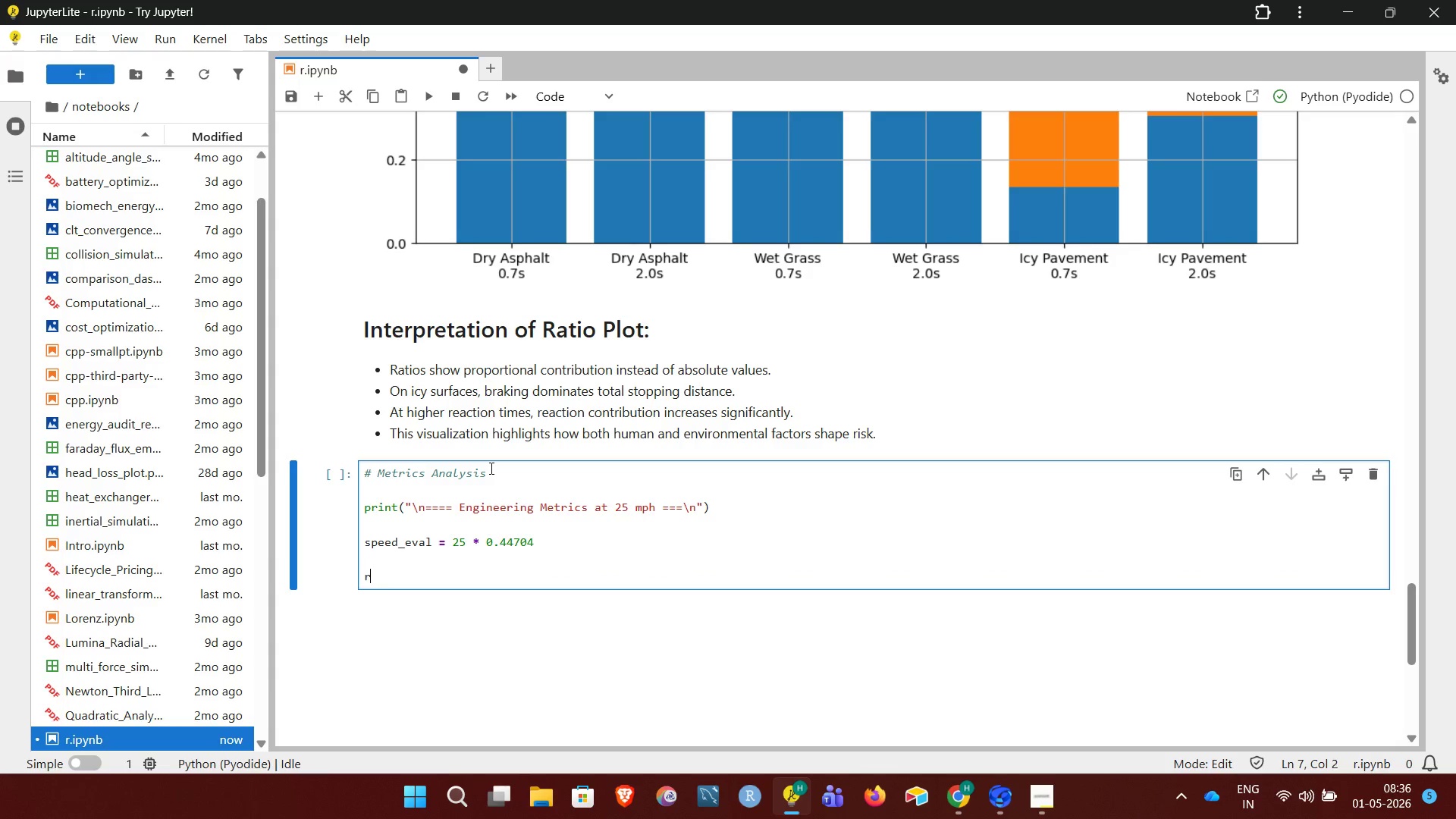 
type(results = {})
 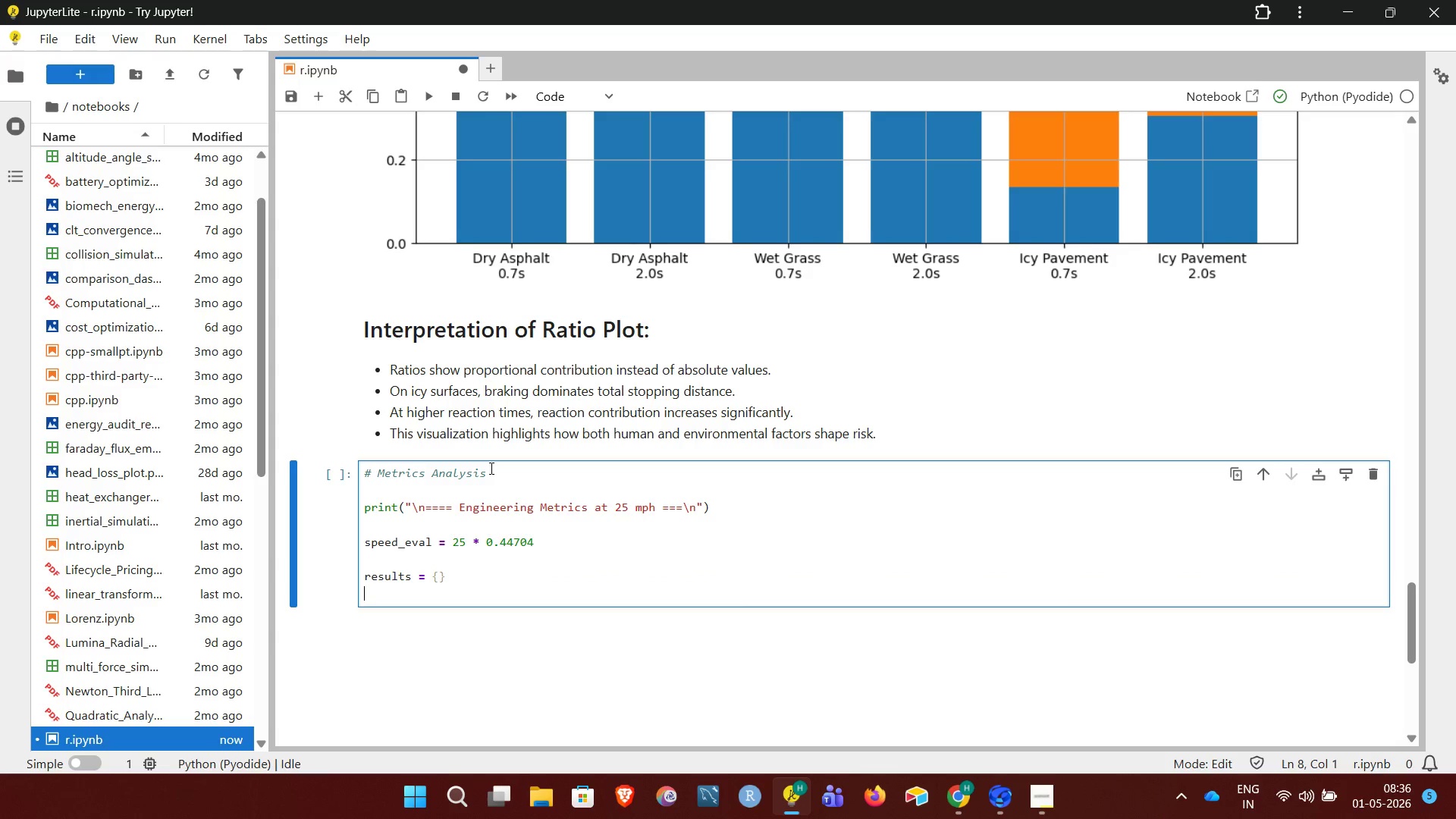 
 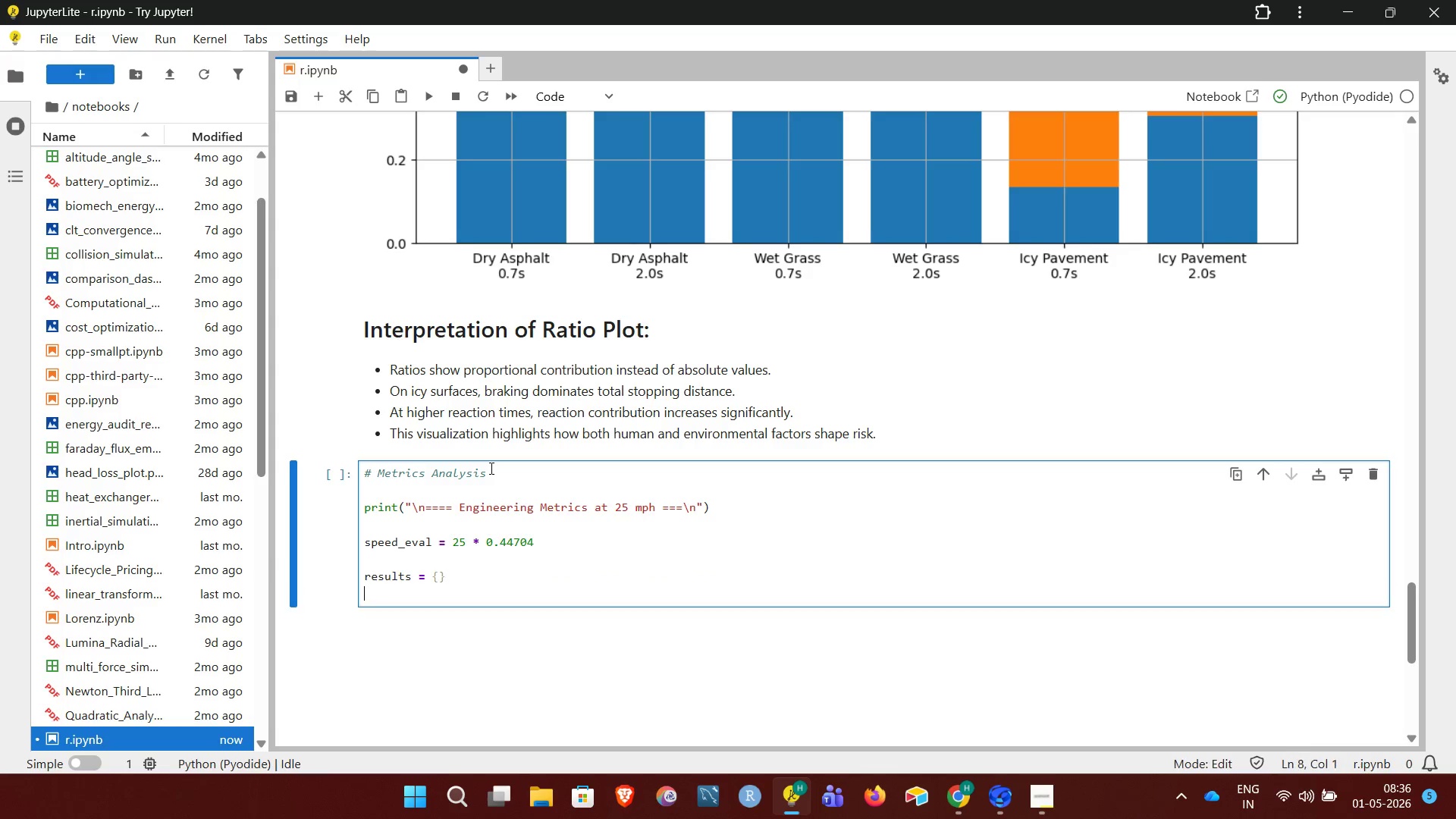 
key(Enter)
 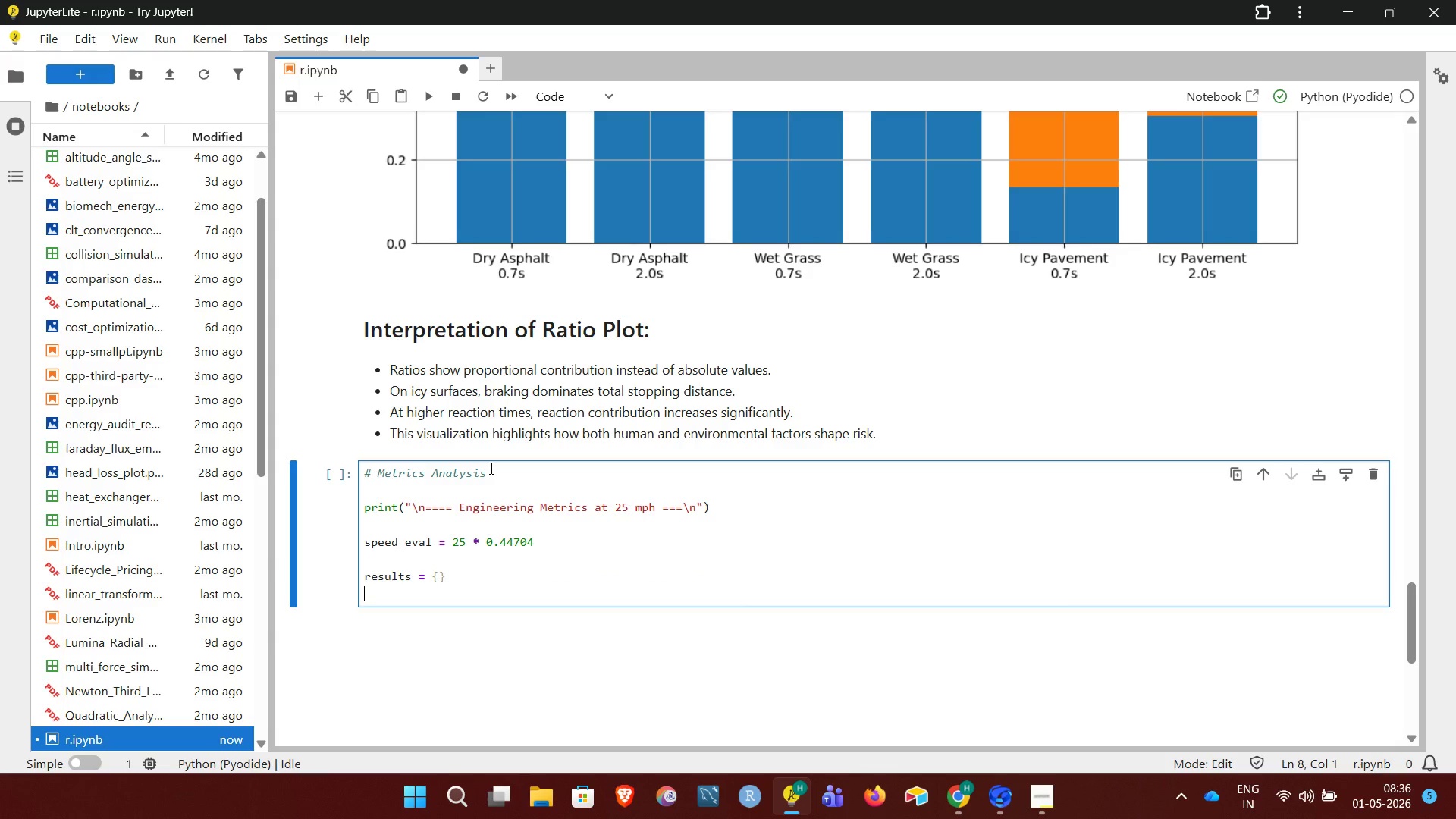 
key(Enter)
 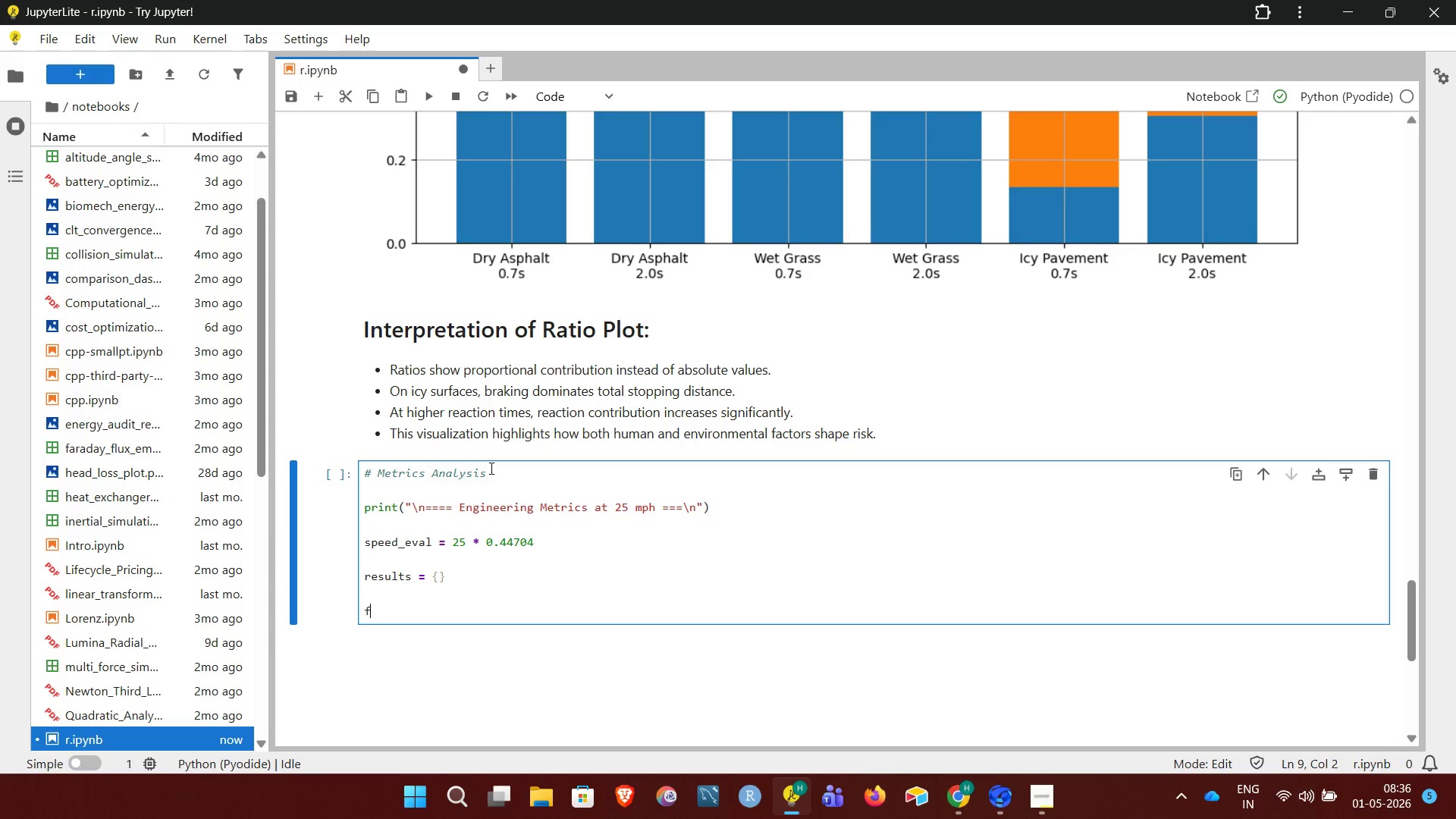 
type(for cin)
key(Backspace)
key(Backspace)
type(ondition )
key(Backspace)
type(, n)
key(Backspace)
type(mu in conditions.items():)
 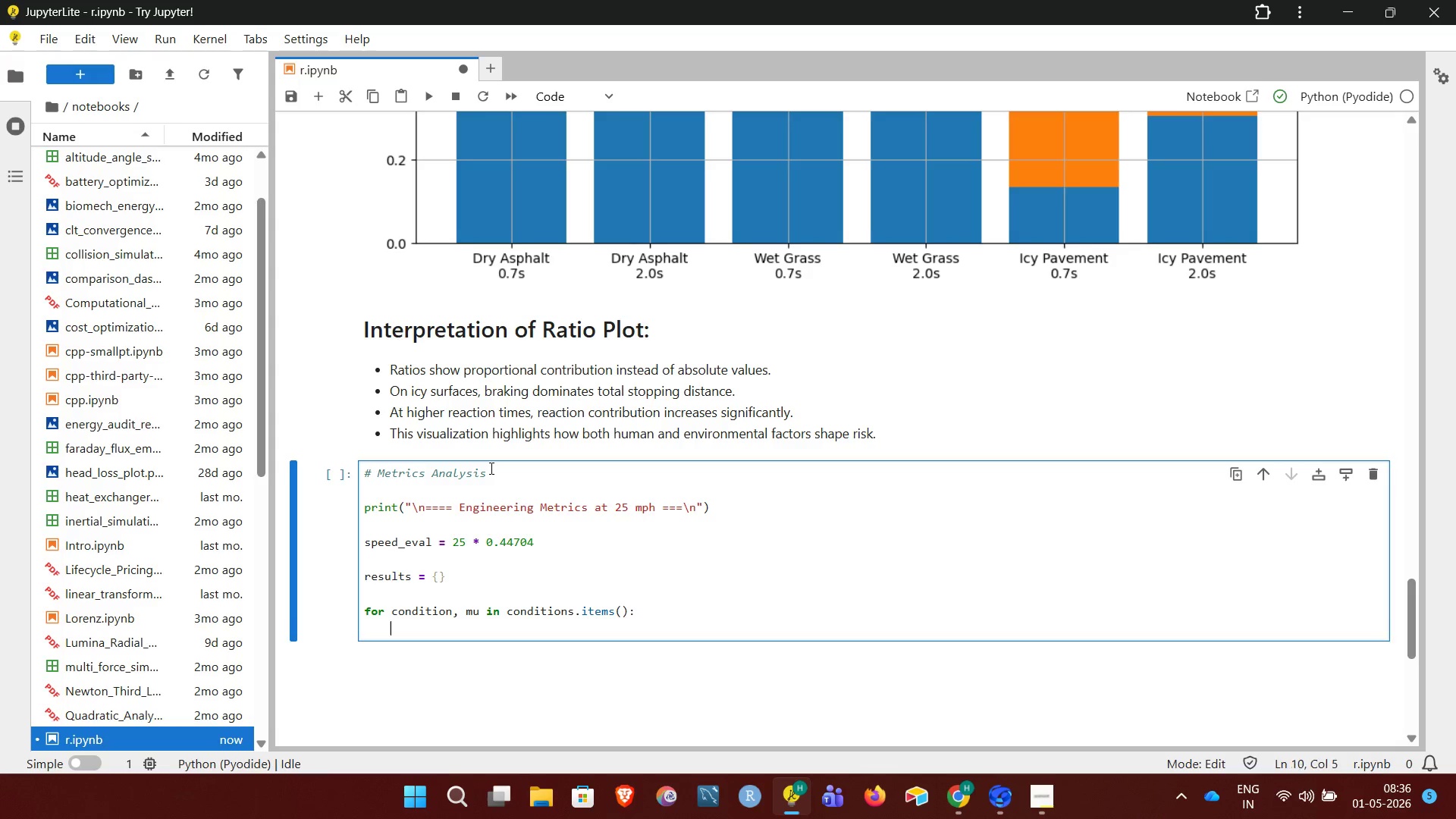 
key(Enter)
 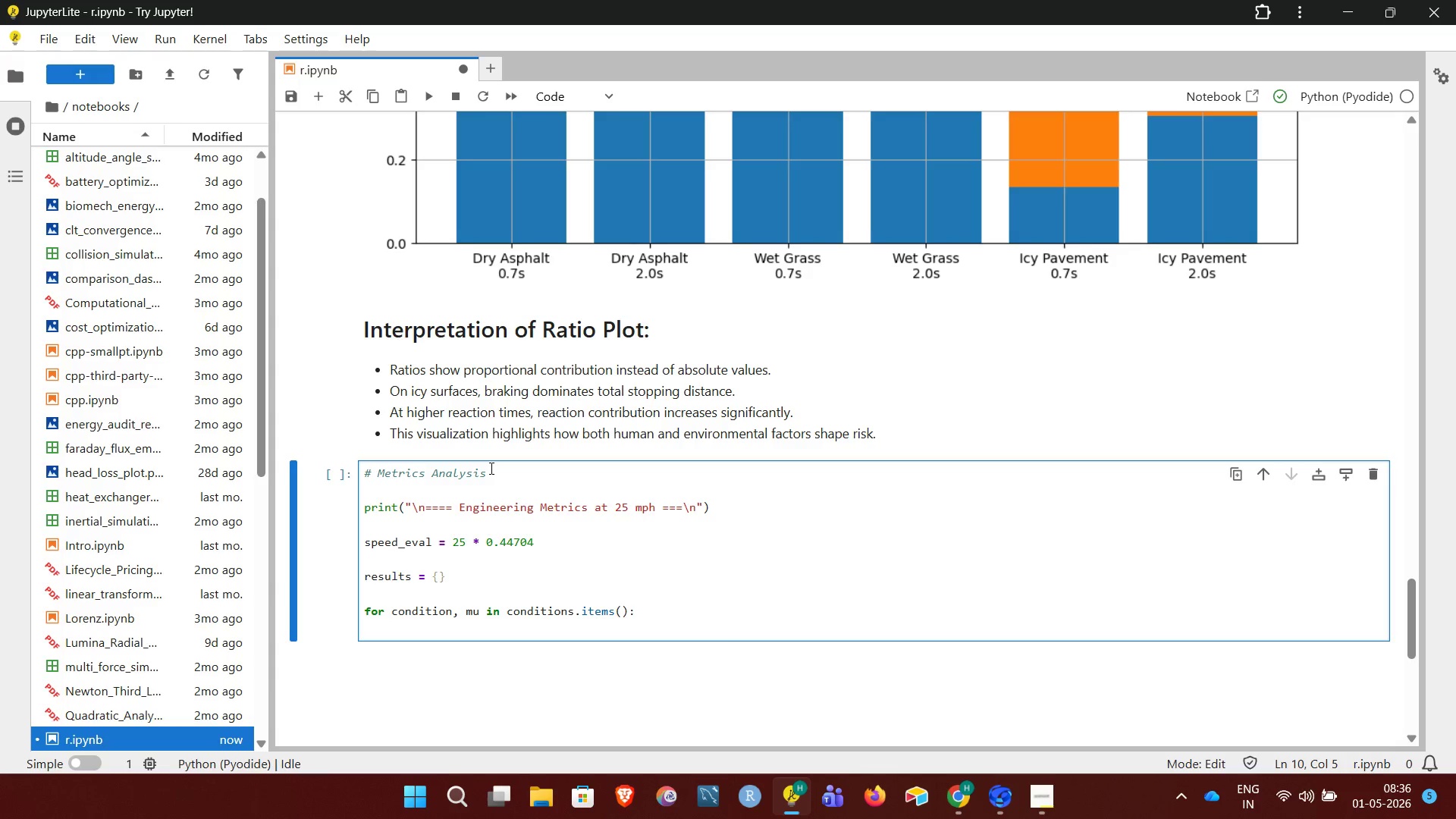 
type(total = total_stopping_distance(speed_eval, mu, 1.0))
 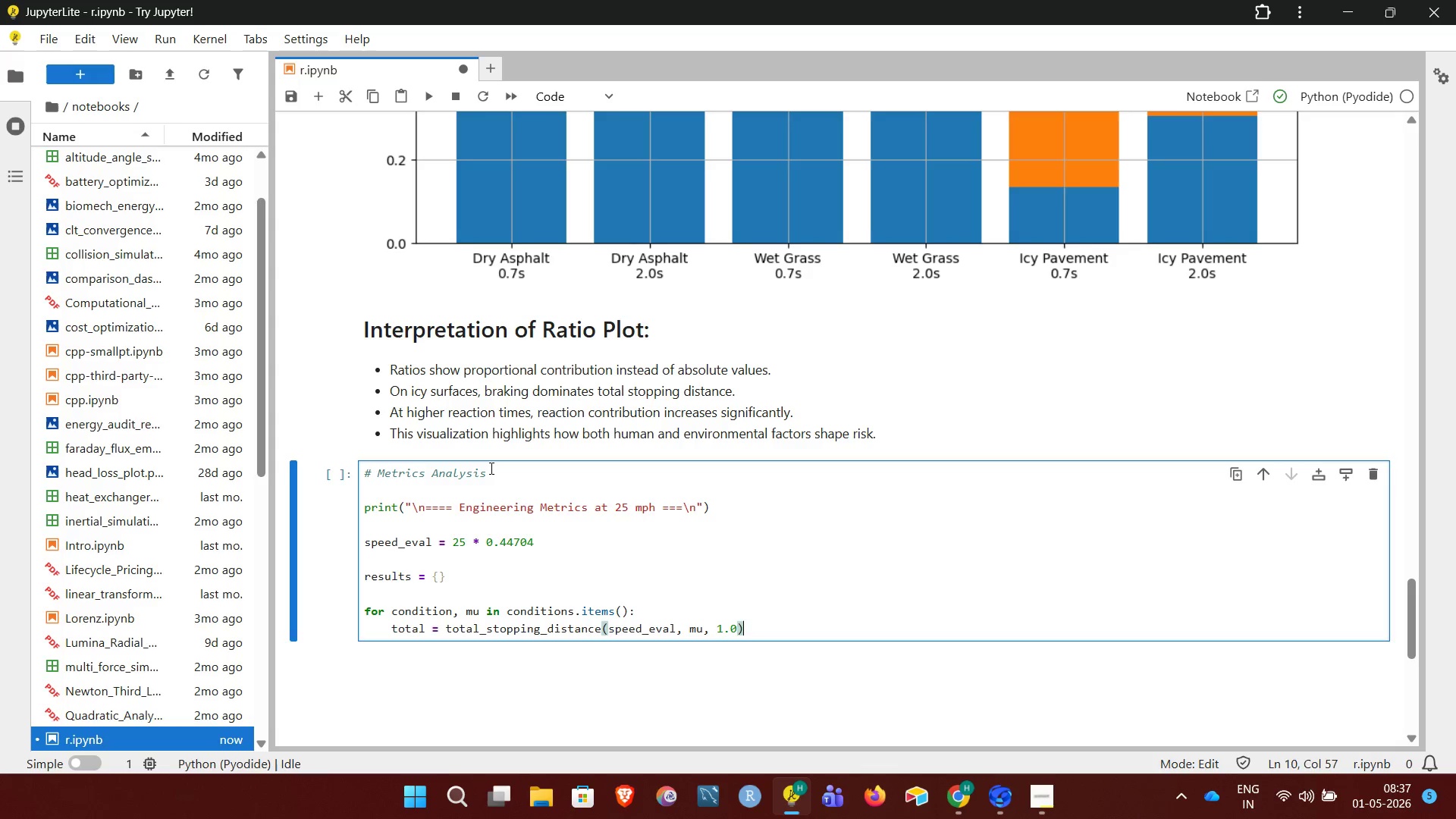 
key(Enter)
 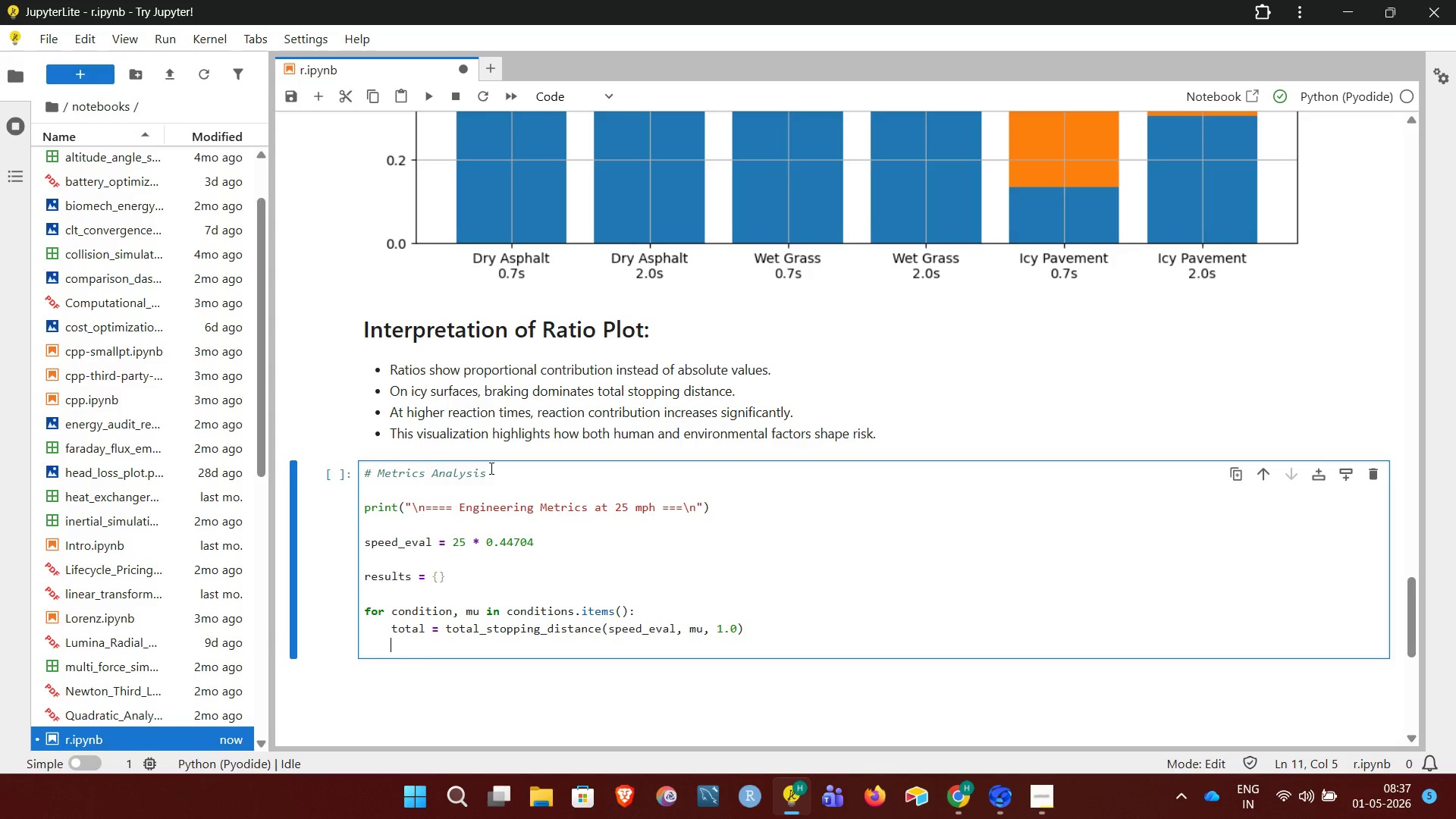 
type(results[condition] = total)
 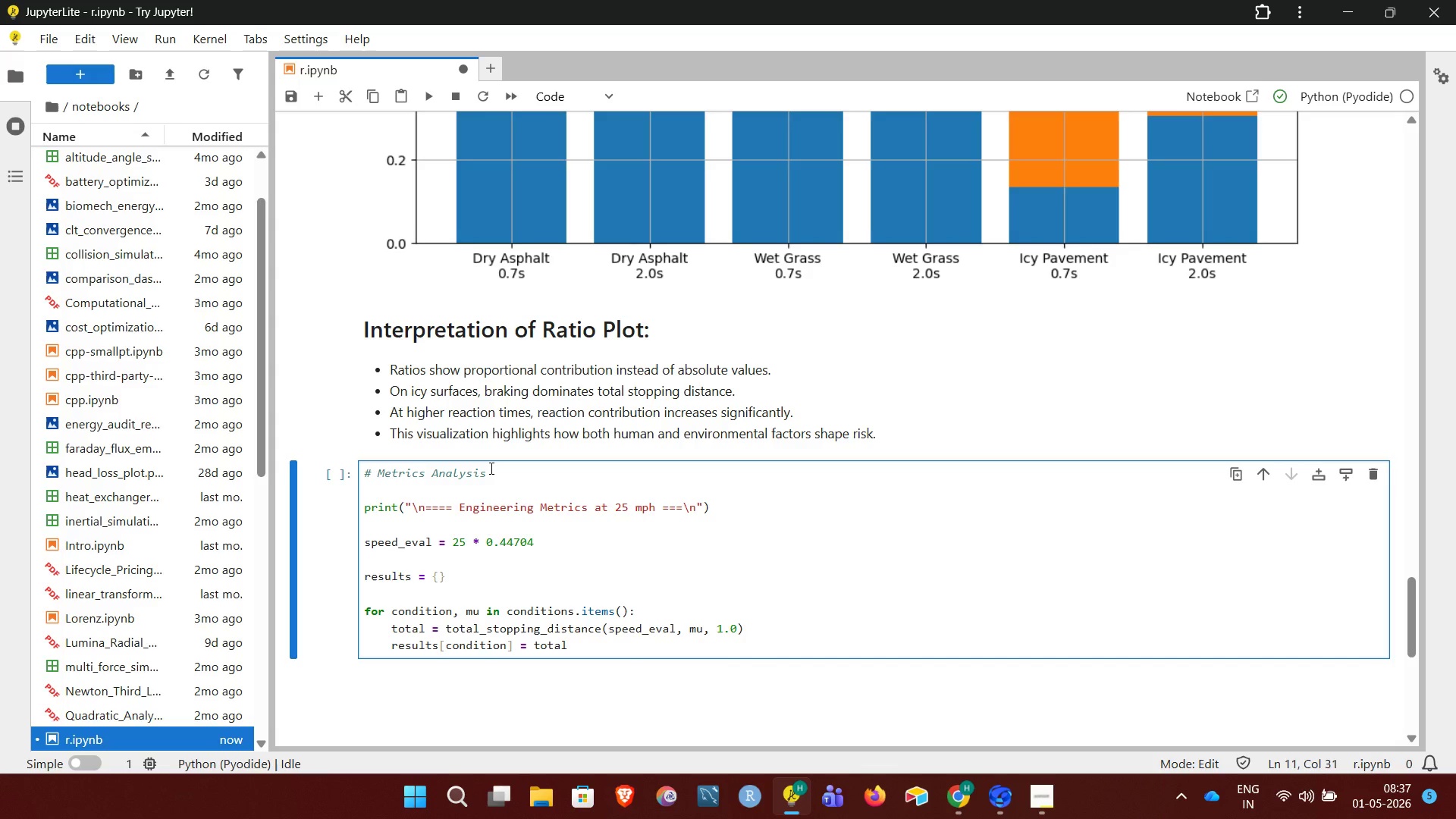 
key(Enter)
 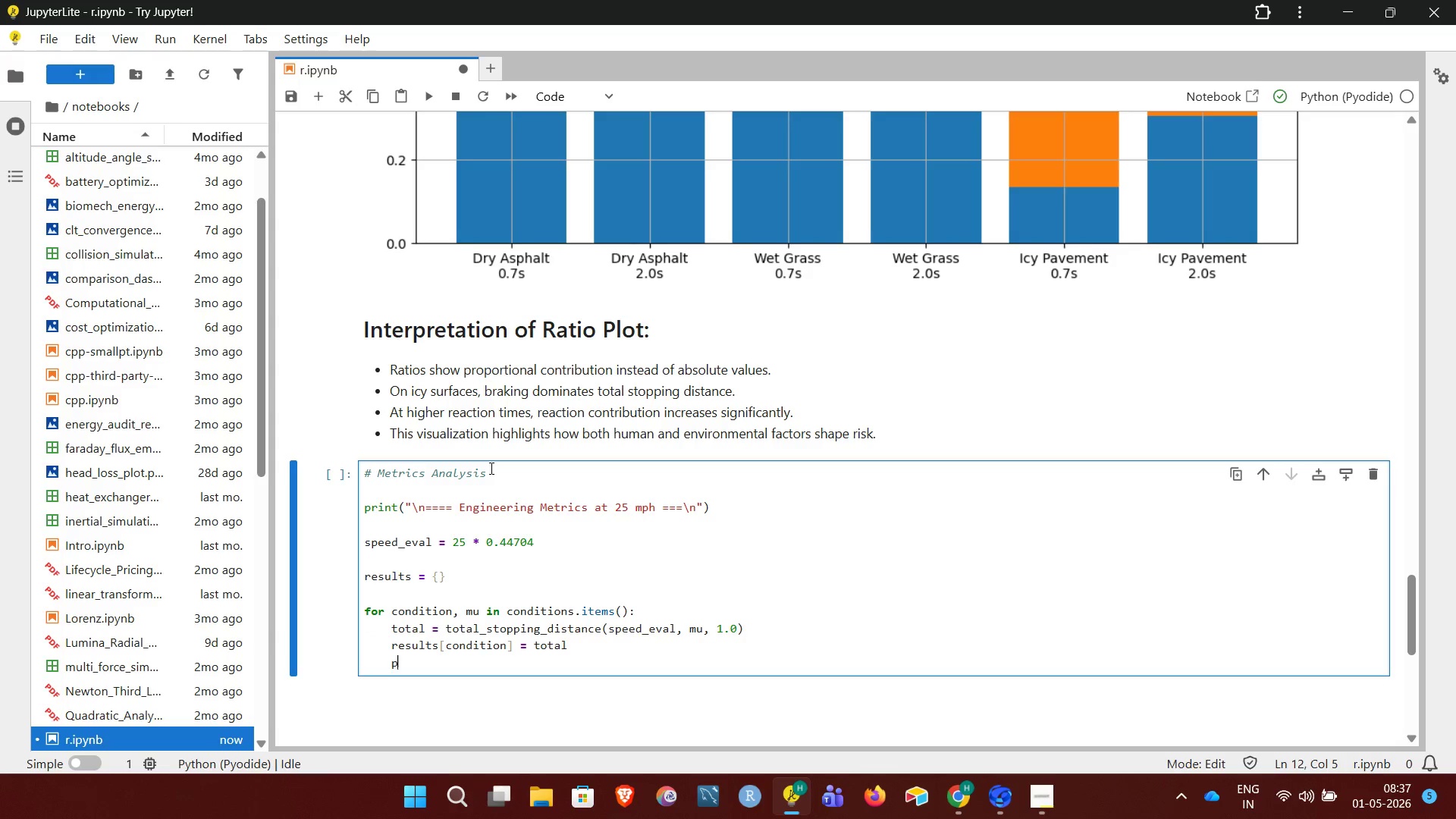 
type(print(f"{condition}: {total:.2f{ m"))
key(Backspace)
key(Backspace)
key(Backspace)
key(Backspace)
key(Backspace)
type(} m"))
 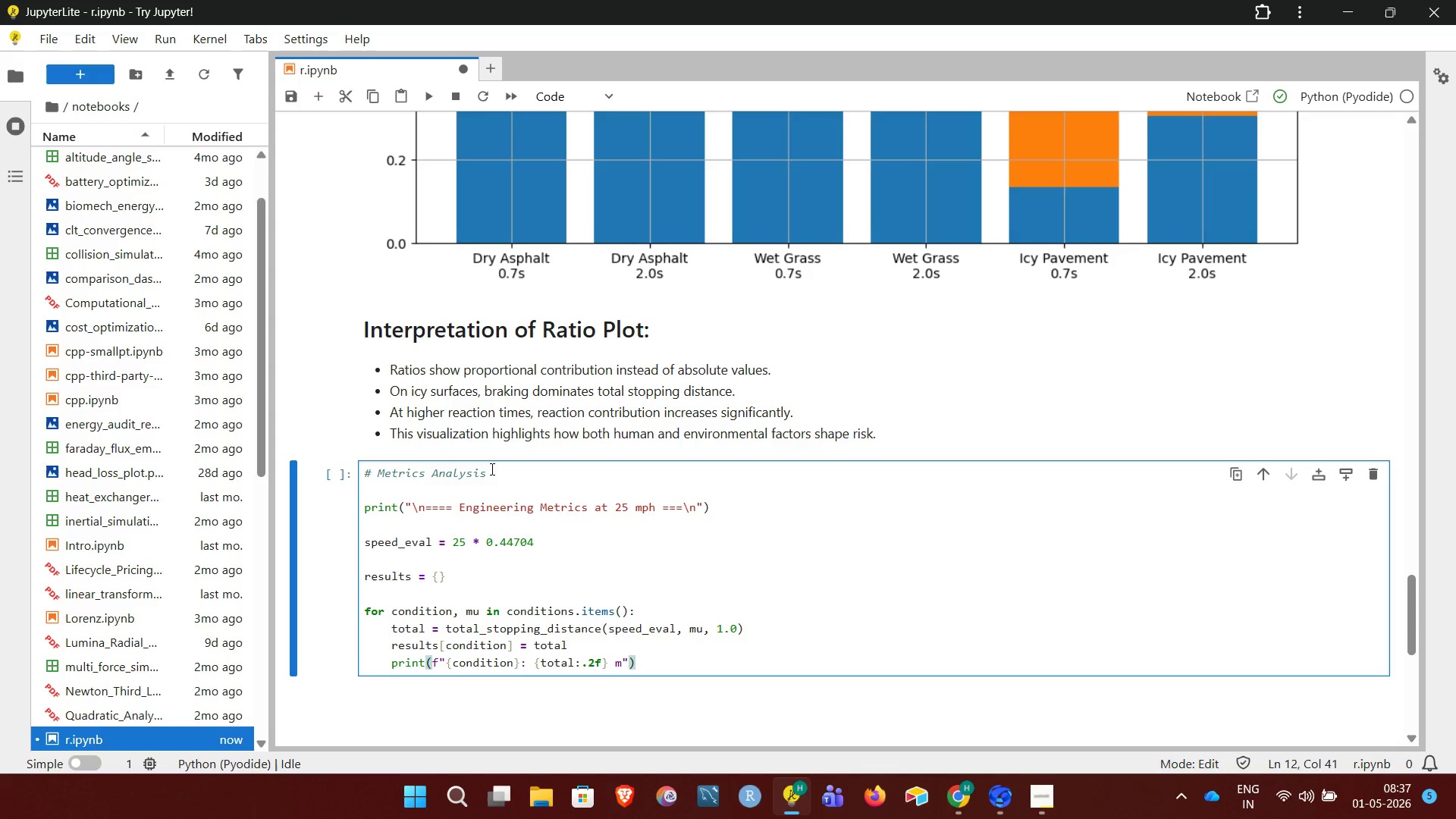 
key(Enter)
 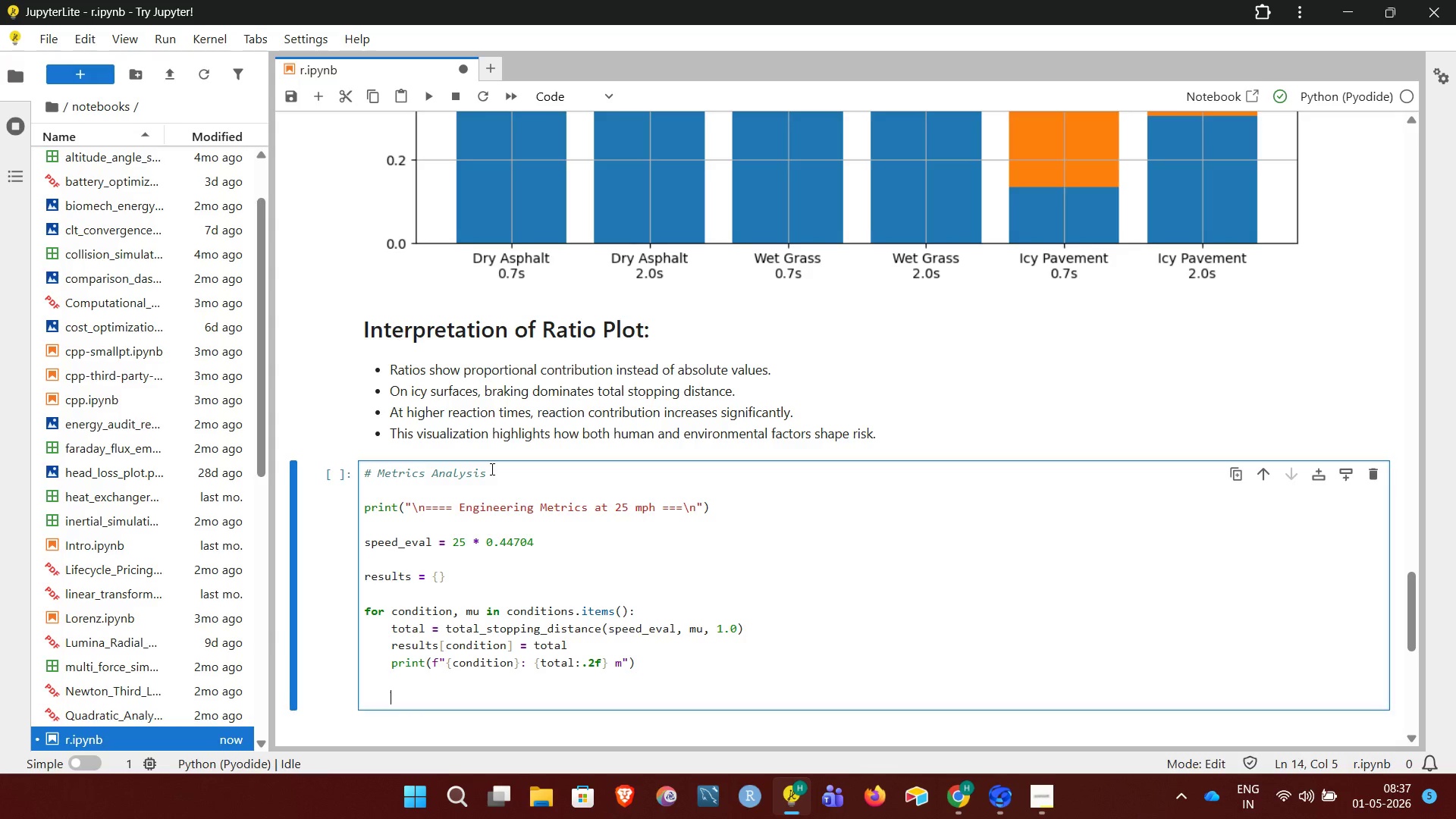 
key(Enter)
 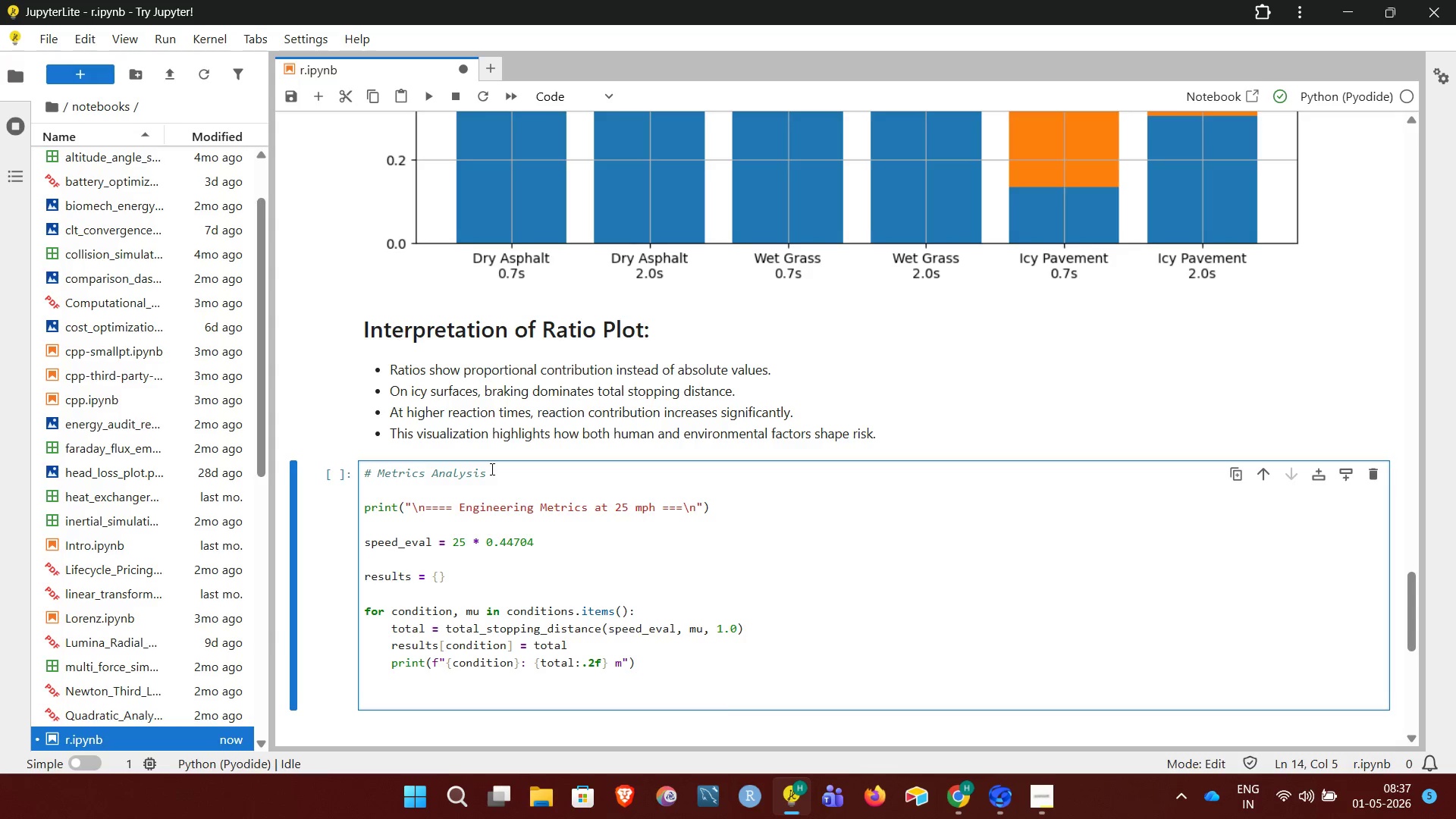 
key(Backspace)
type(# Percentage increase in )
key(Backspace)
key(Backspace)
key(Backspace)
key(Backspace)
type( relative to dry asphalt)
 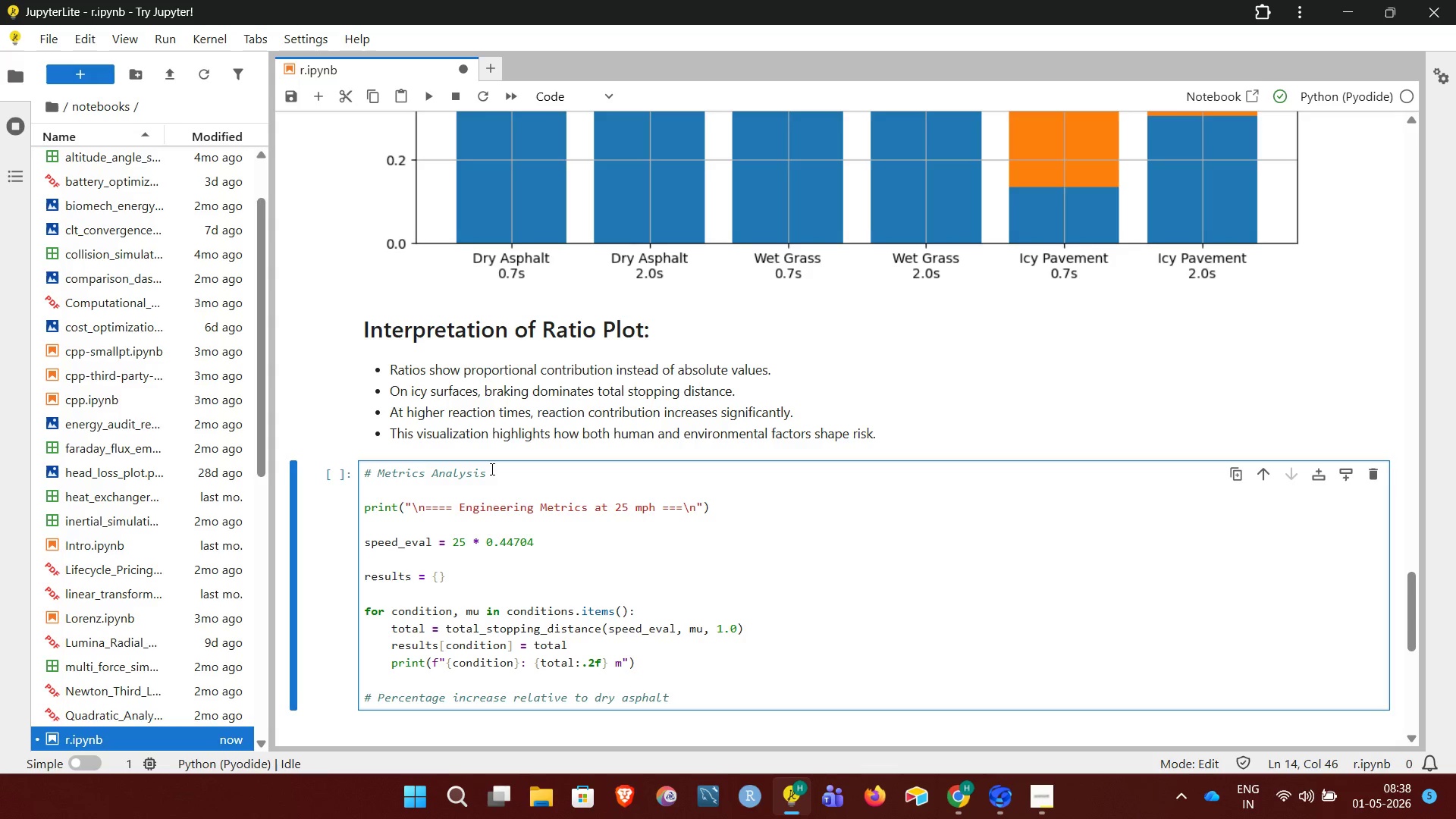 
key(Enter)
 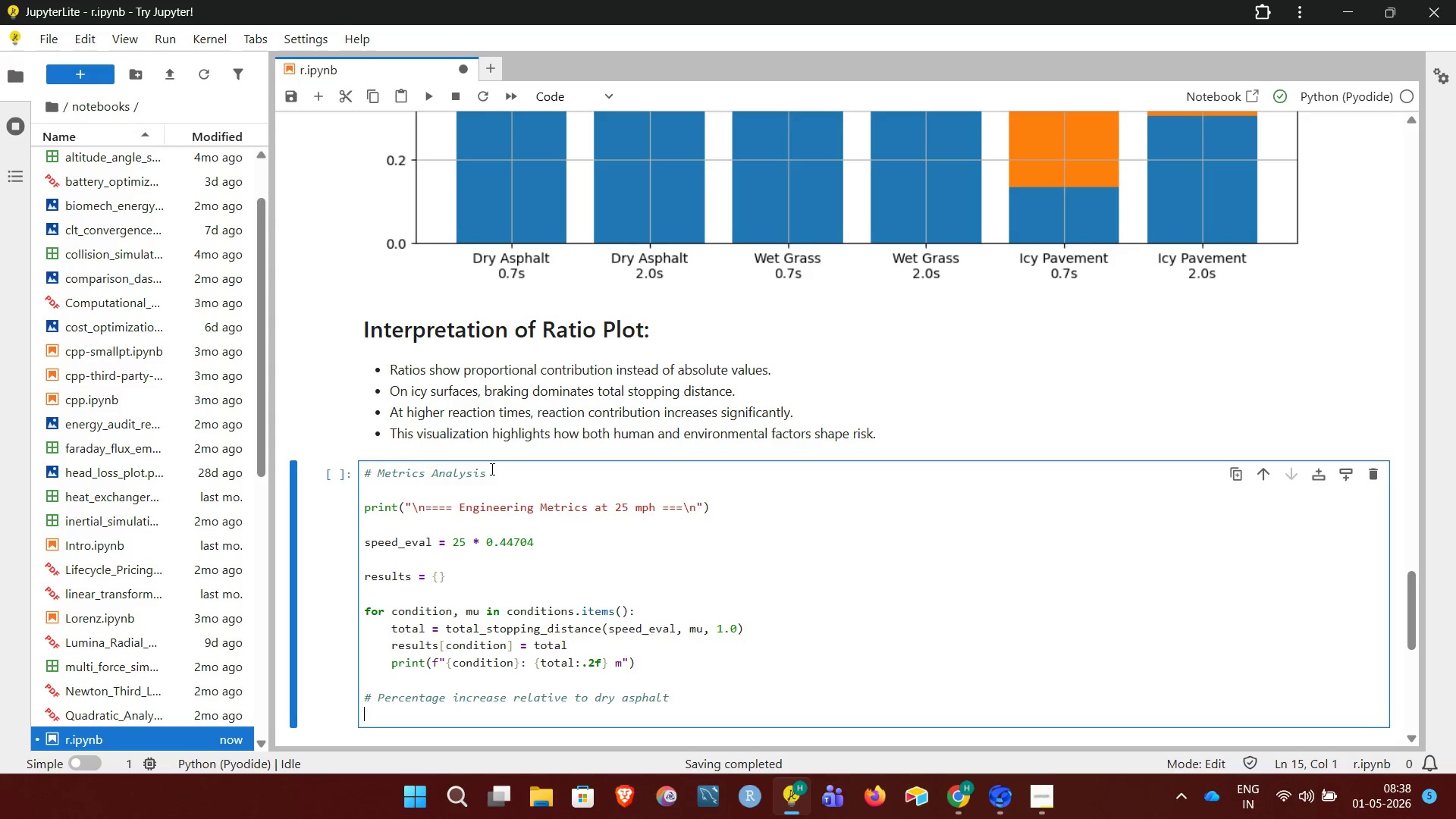 
type(print("\n ===)
key(Backspace)
key(Backspace)
key(Backspace)
key(Backspace)
type(=== Percentage Increase vs Dry Asphalt ===\n"))
 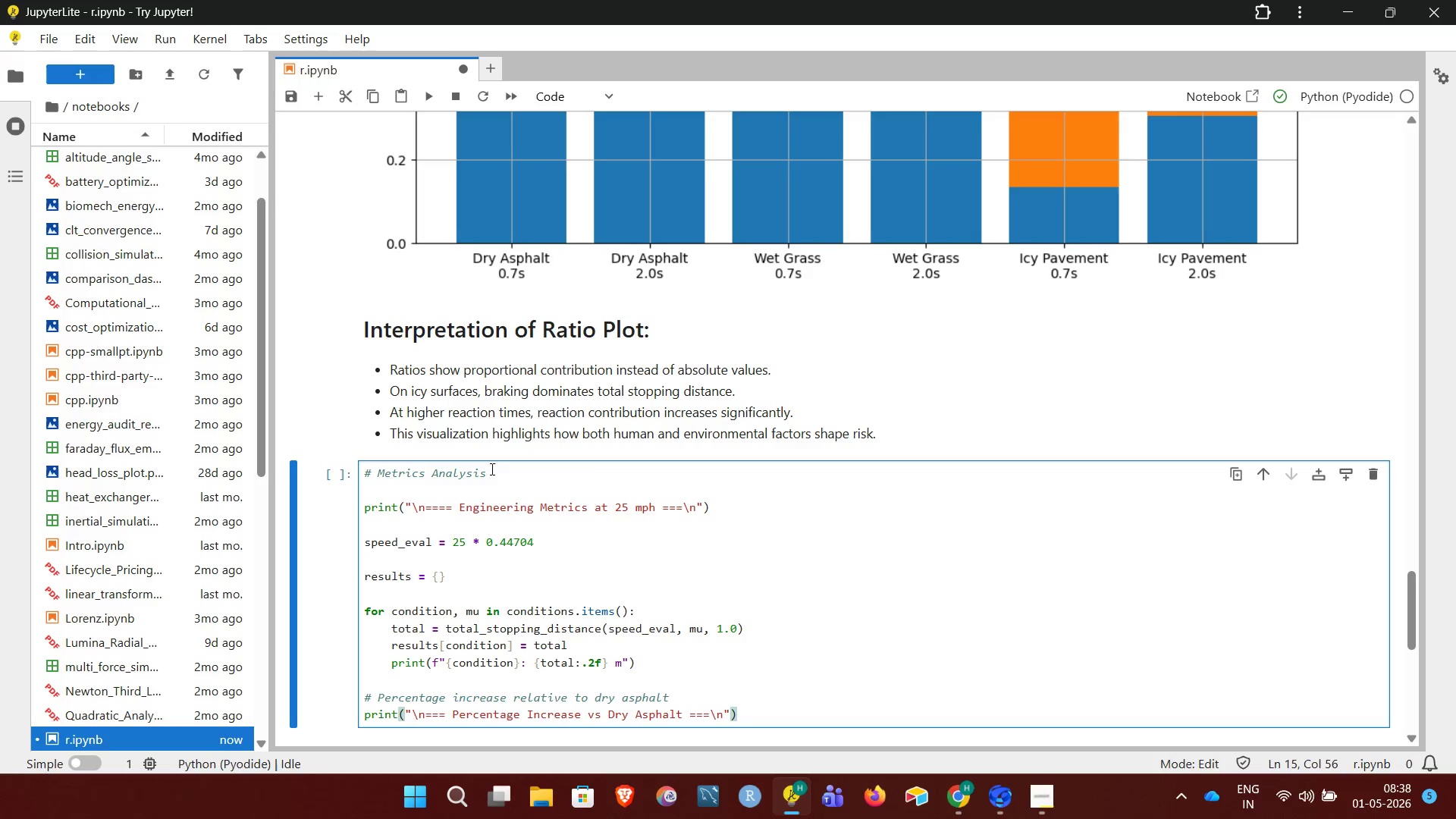 
key(Enter)
 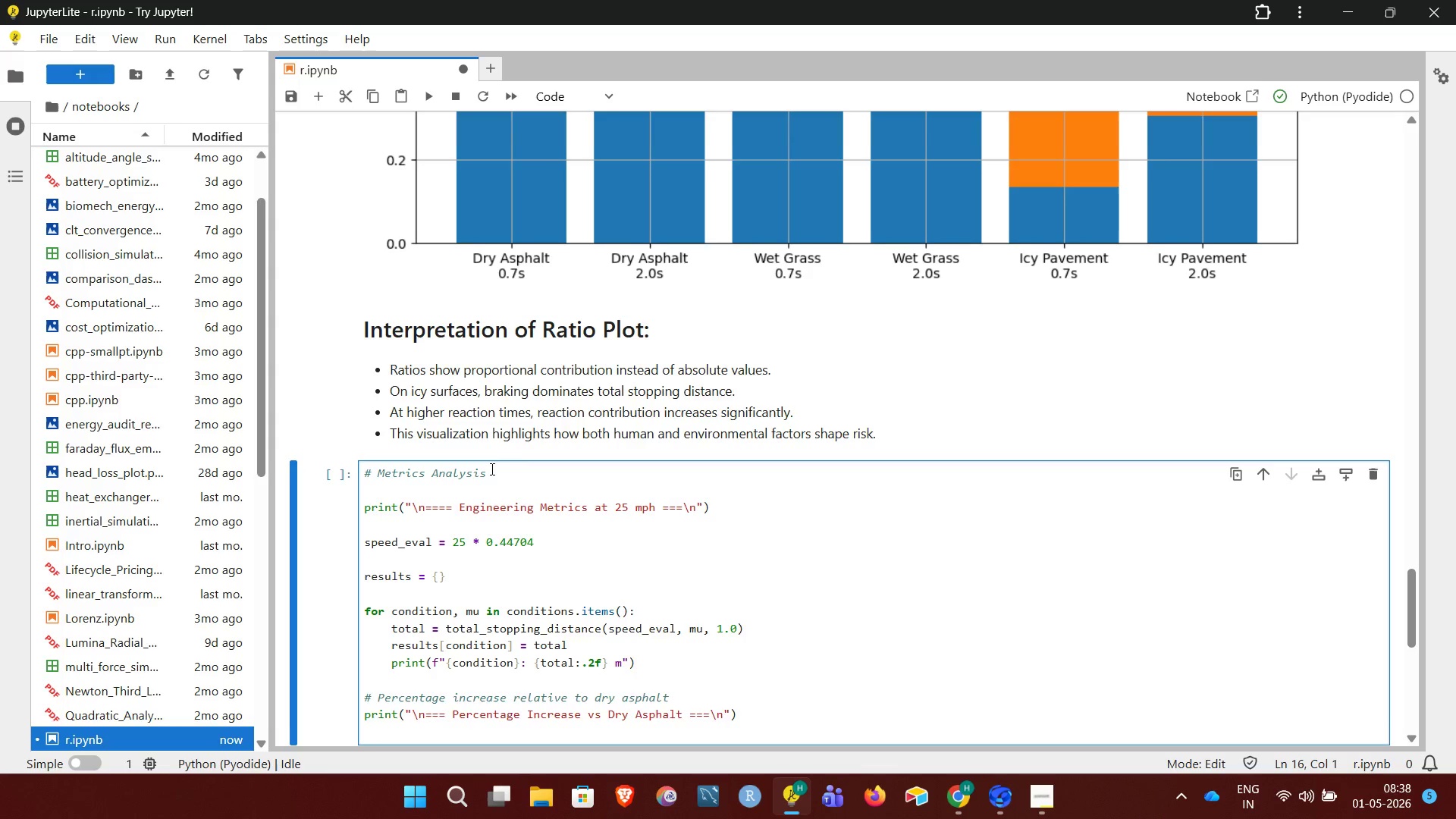 
key(Enter)
 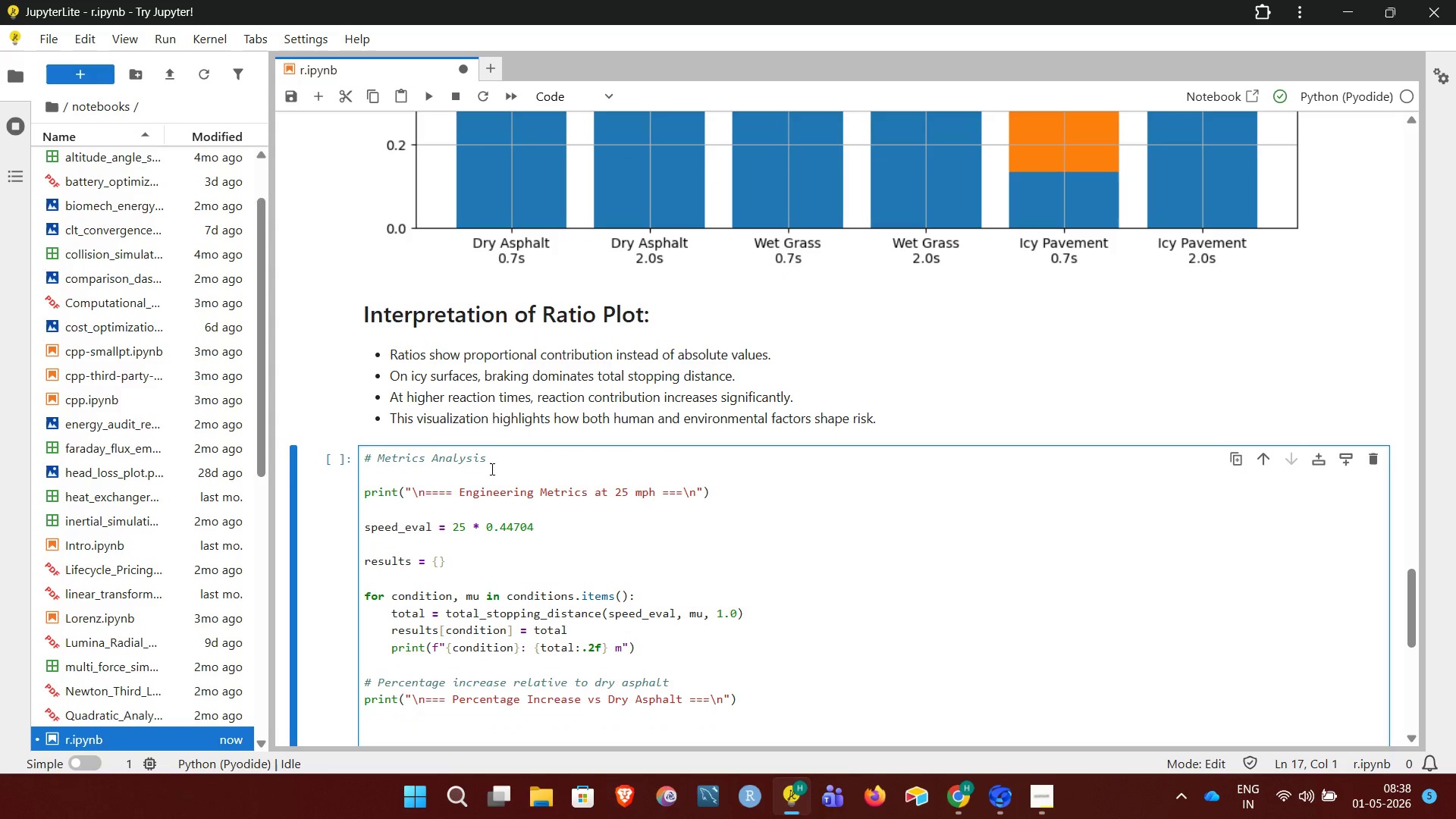 
type(dry_value = results["Dry Asphalt"])
 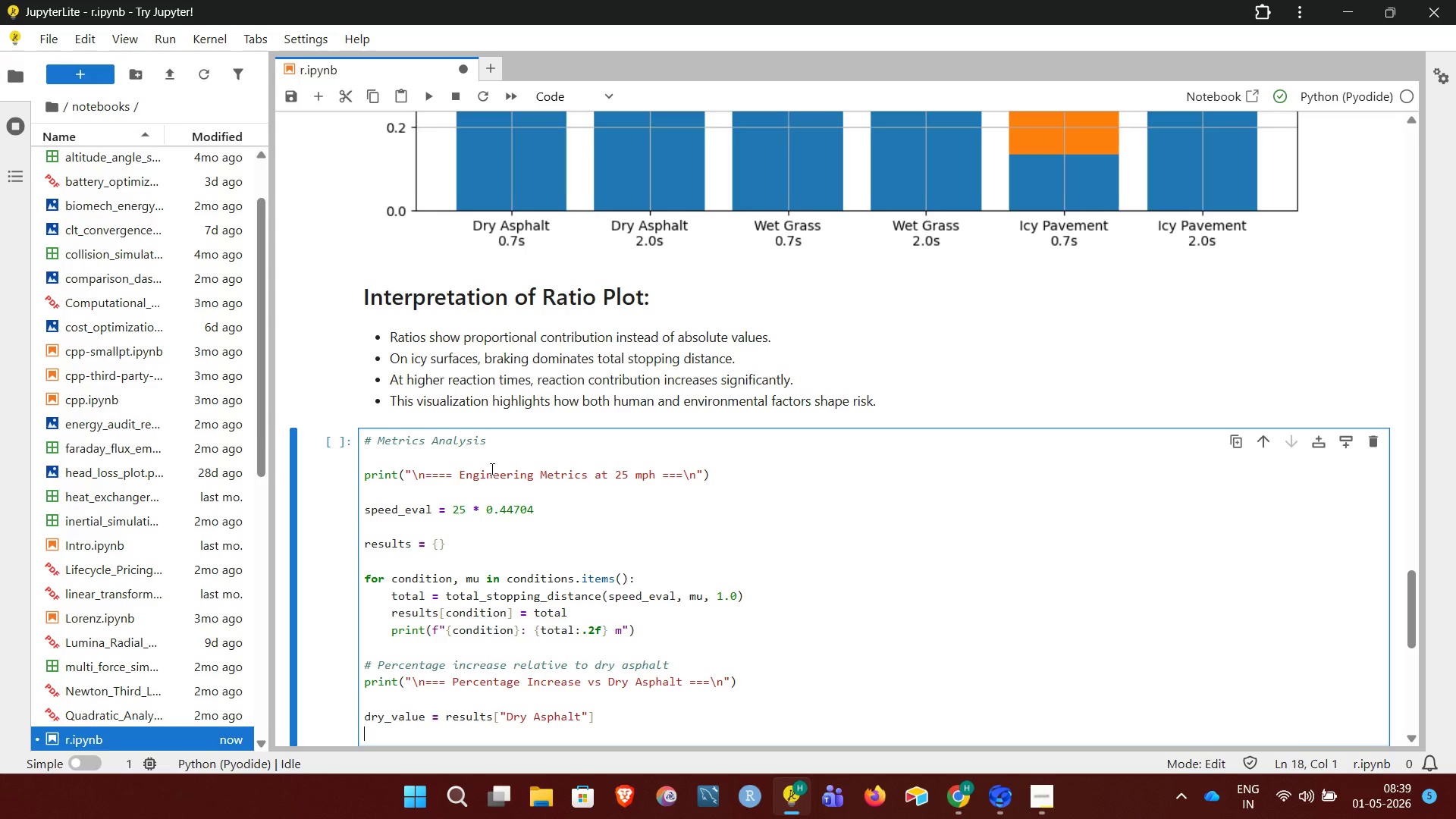 
 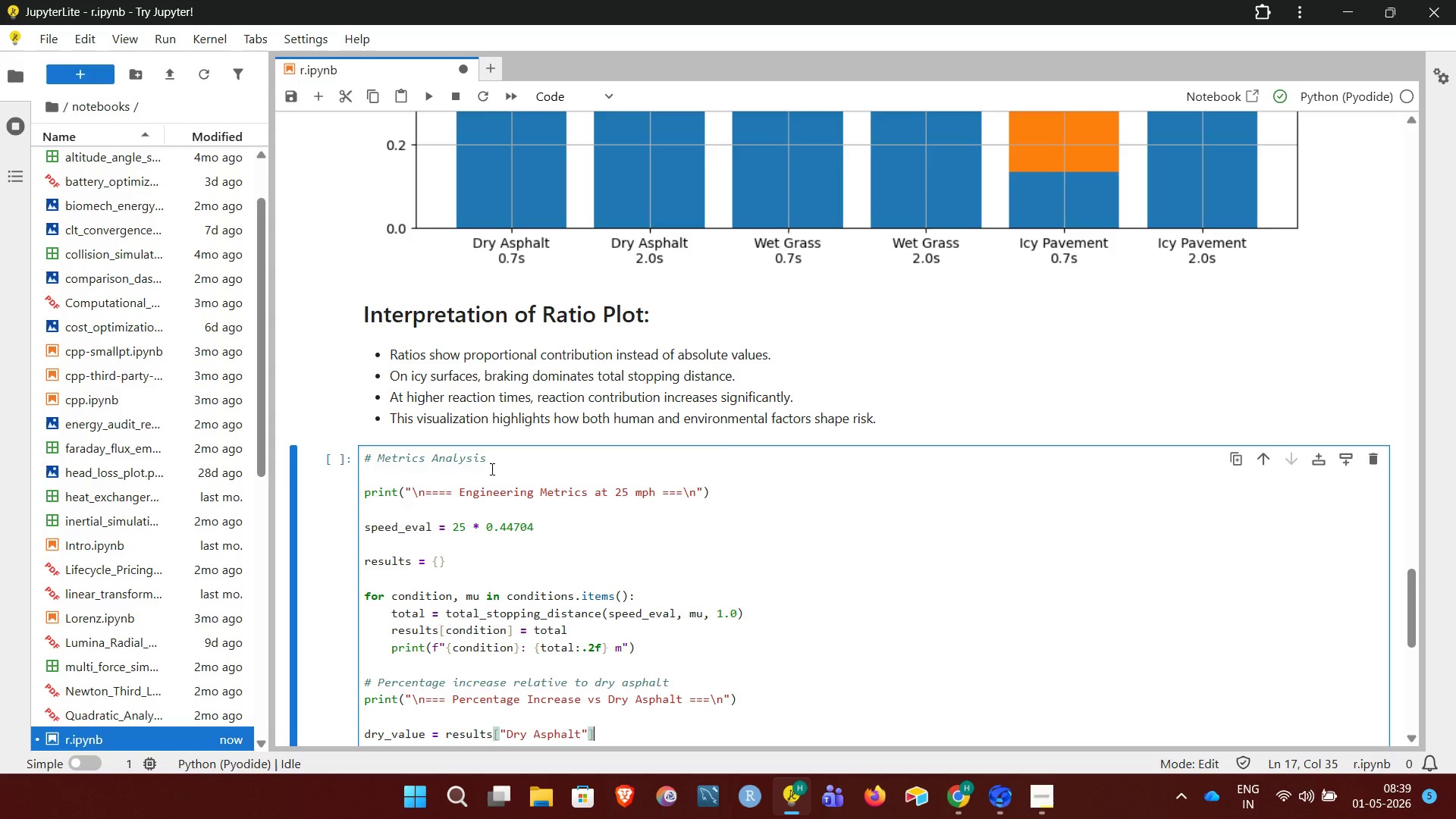 
key(Enter)
 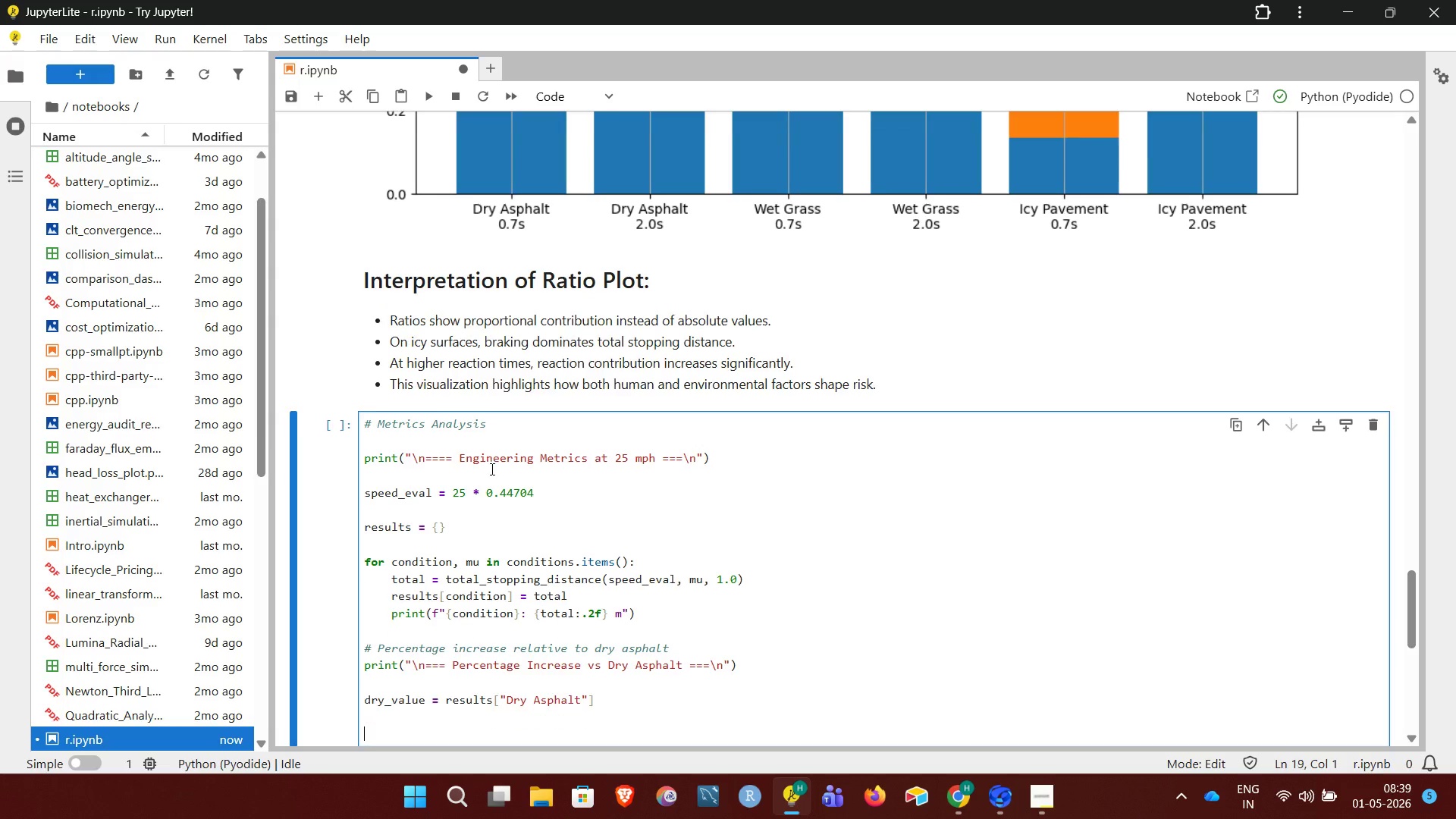 
key(Enter)
 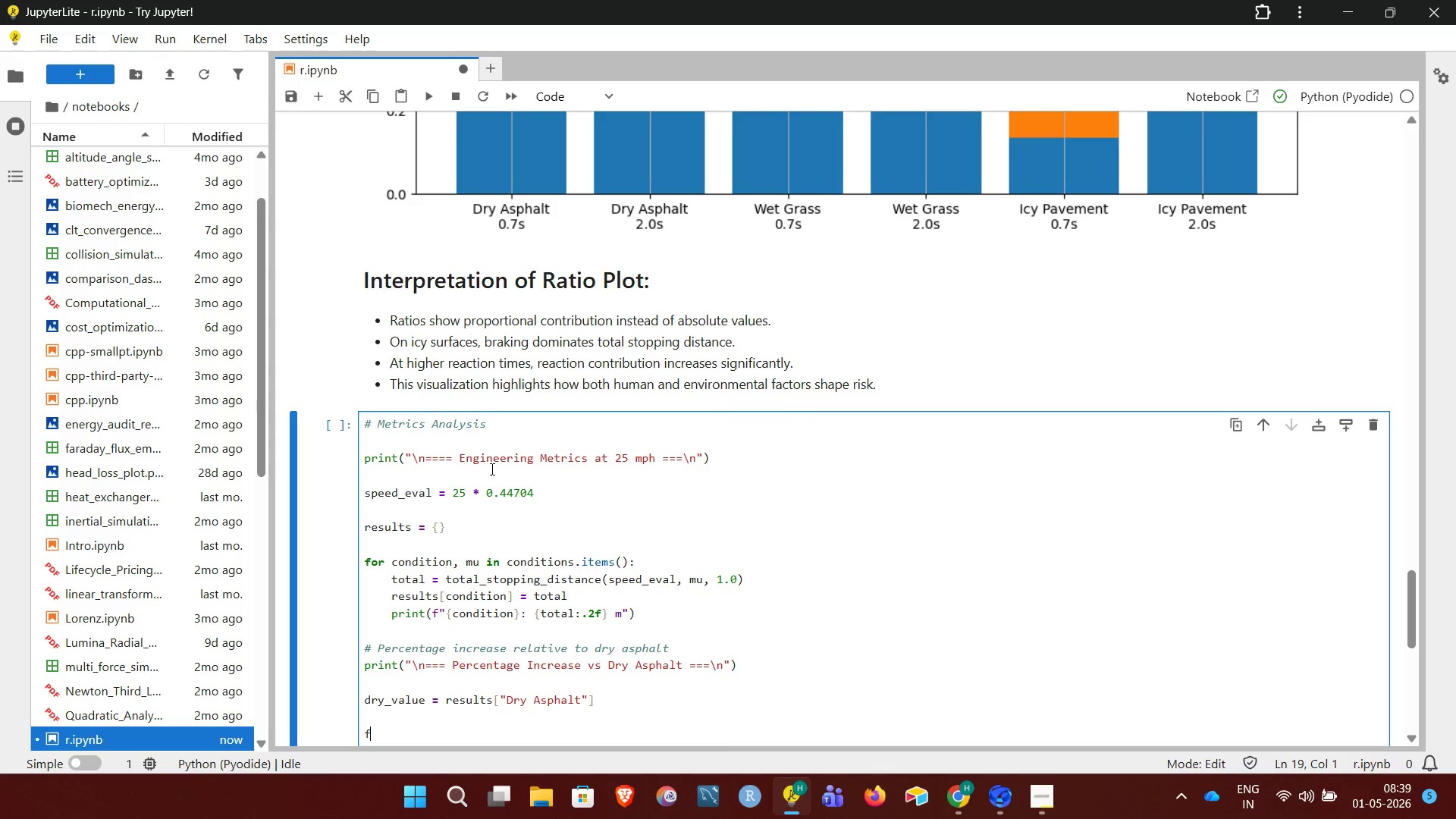 
type(for condition, b)
key(Backspace)
type(value,)
key(Backspace)
type( in results.items():)
 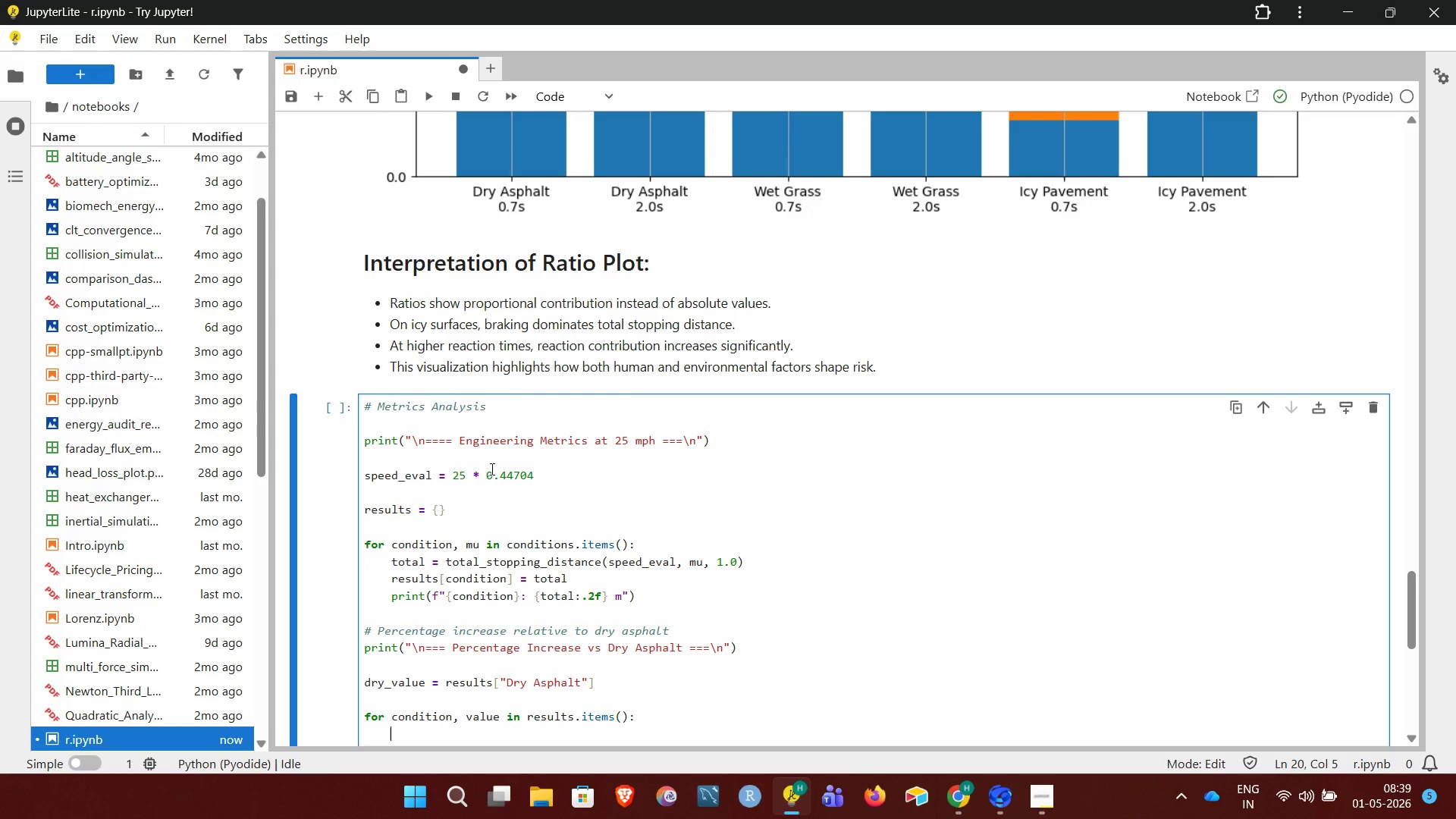 
 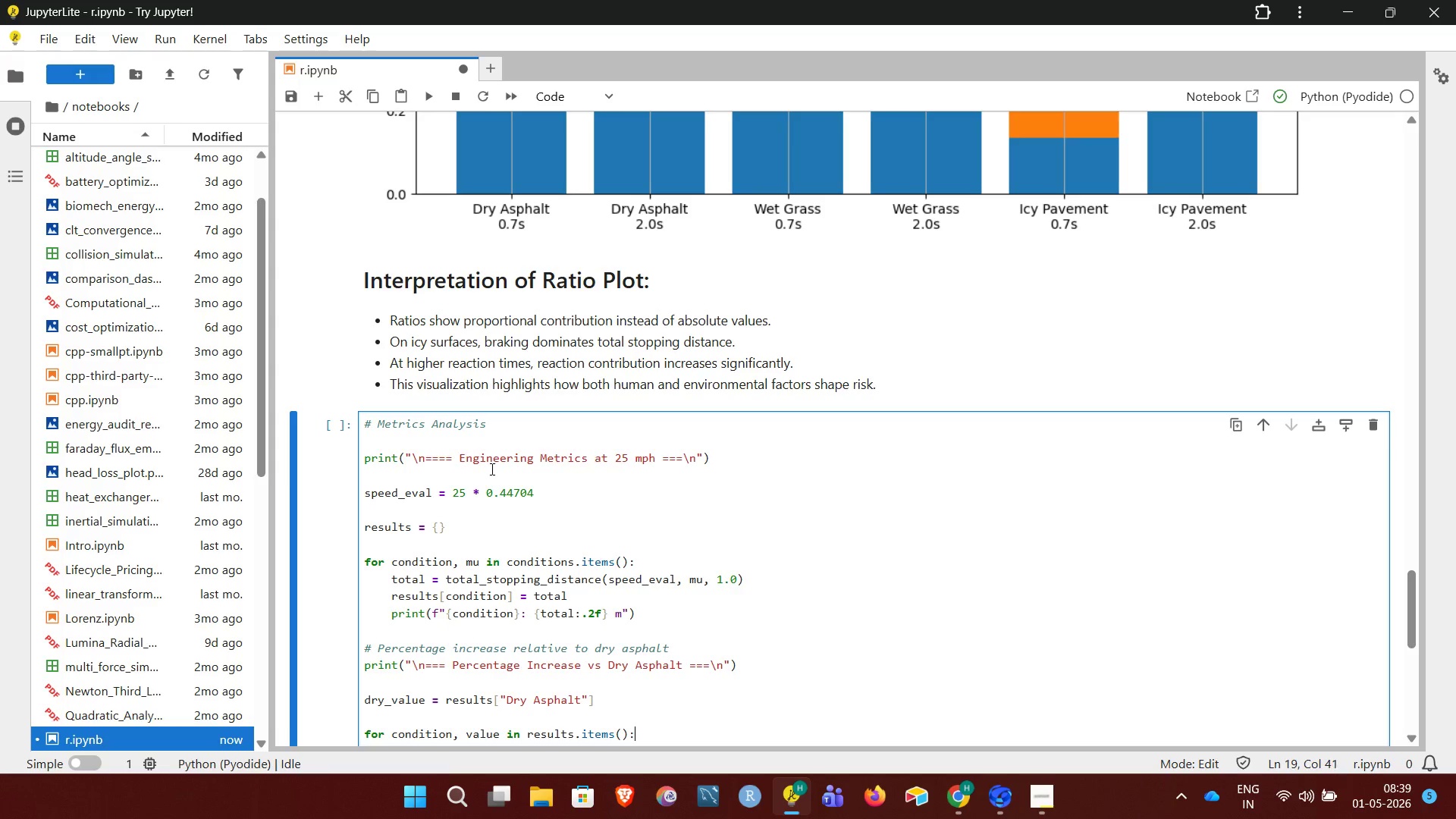 
key(Enter)
 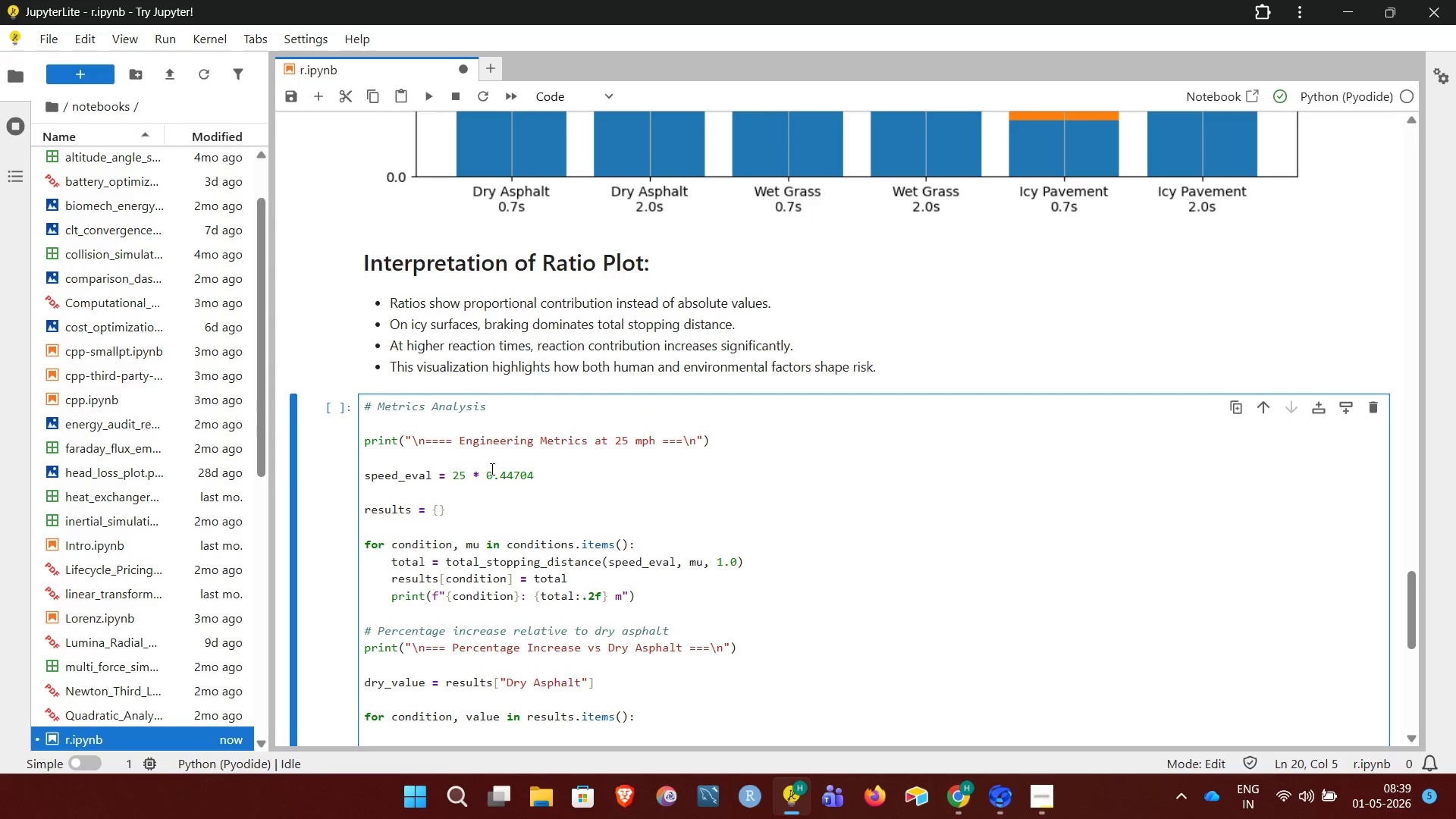 
type(if condition != "Dry Asphalt":)
 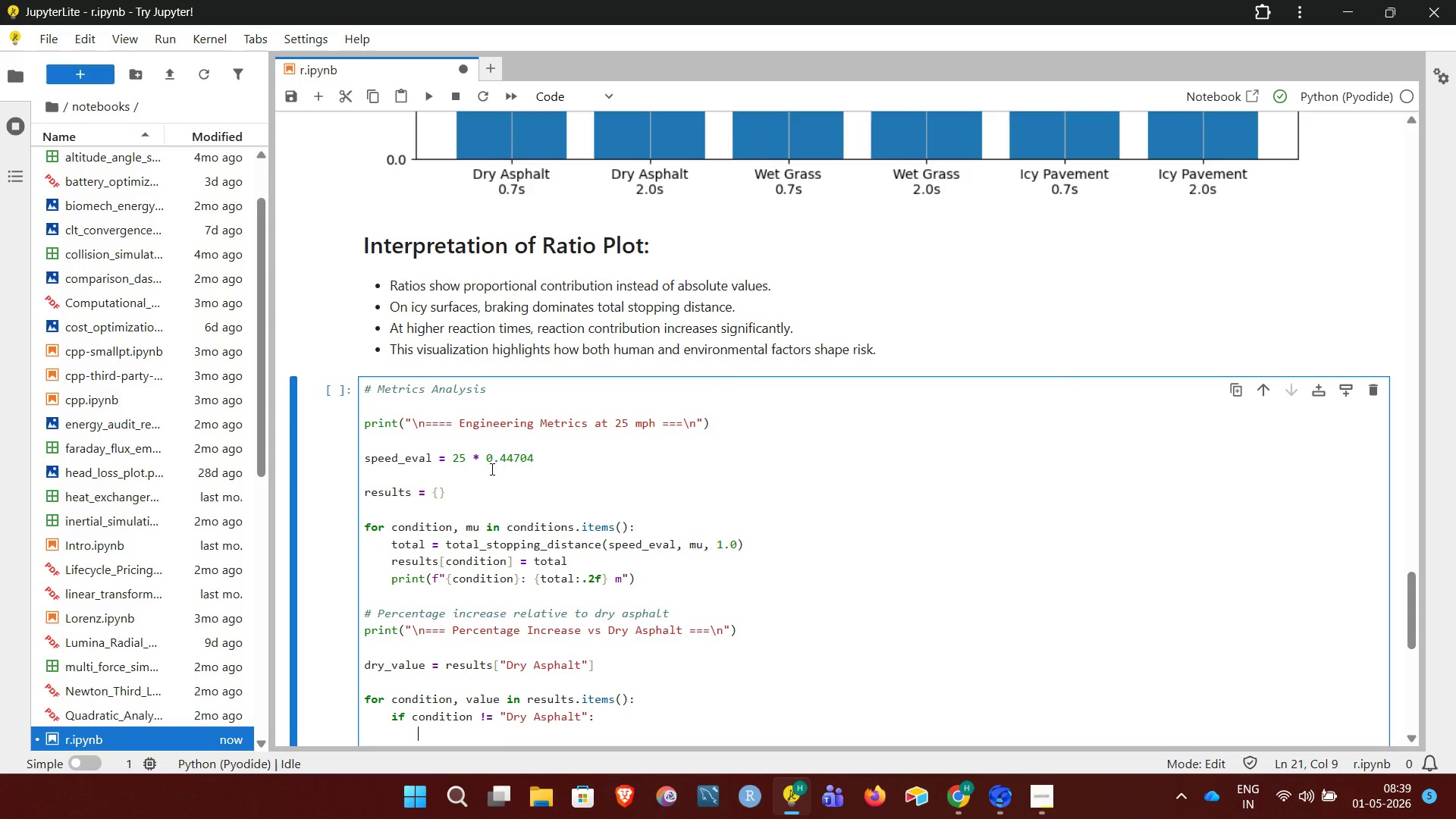 
 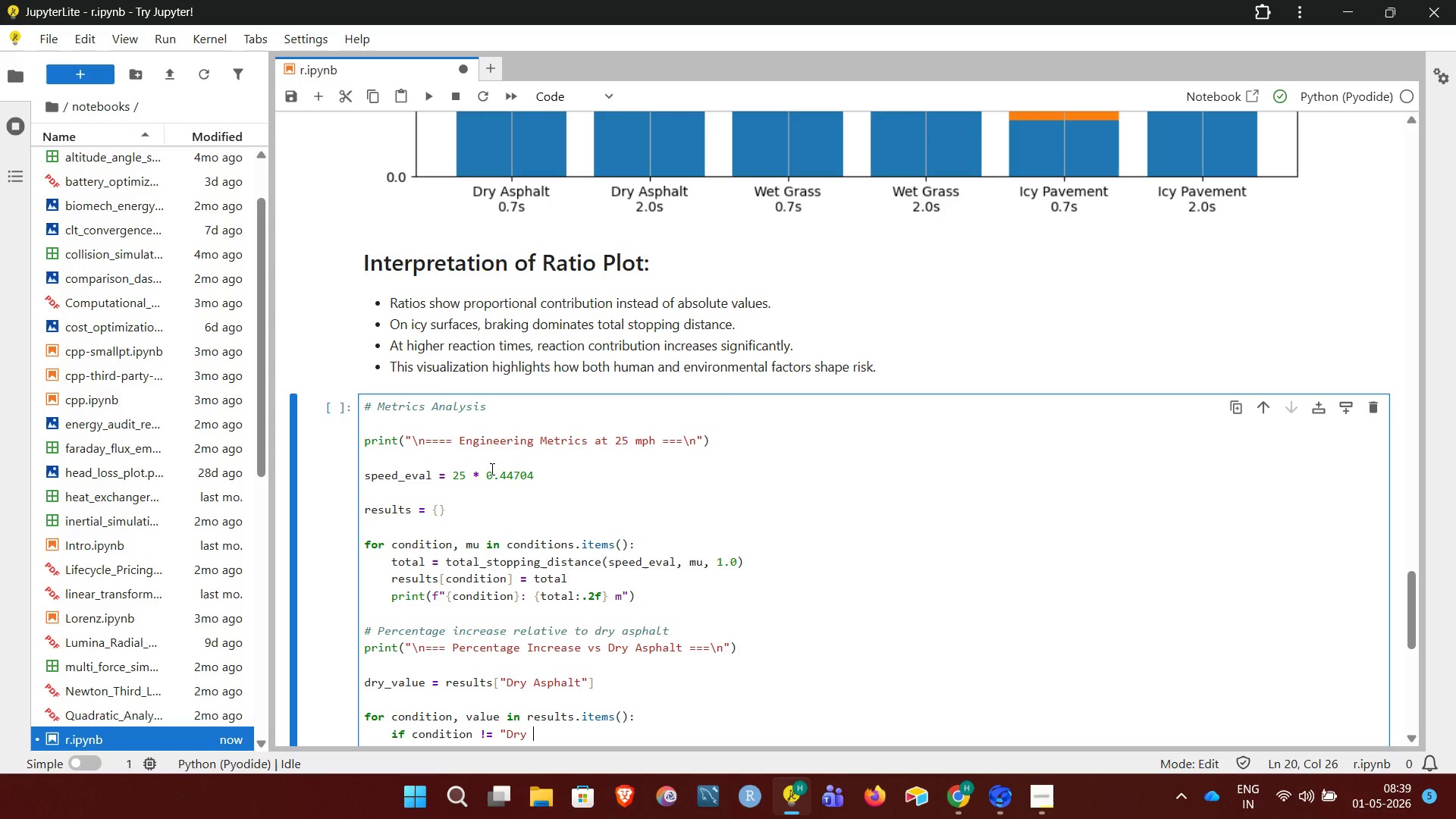 
key(Enter)
 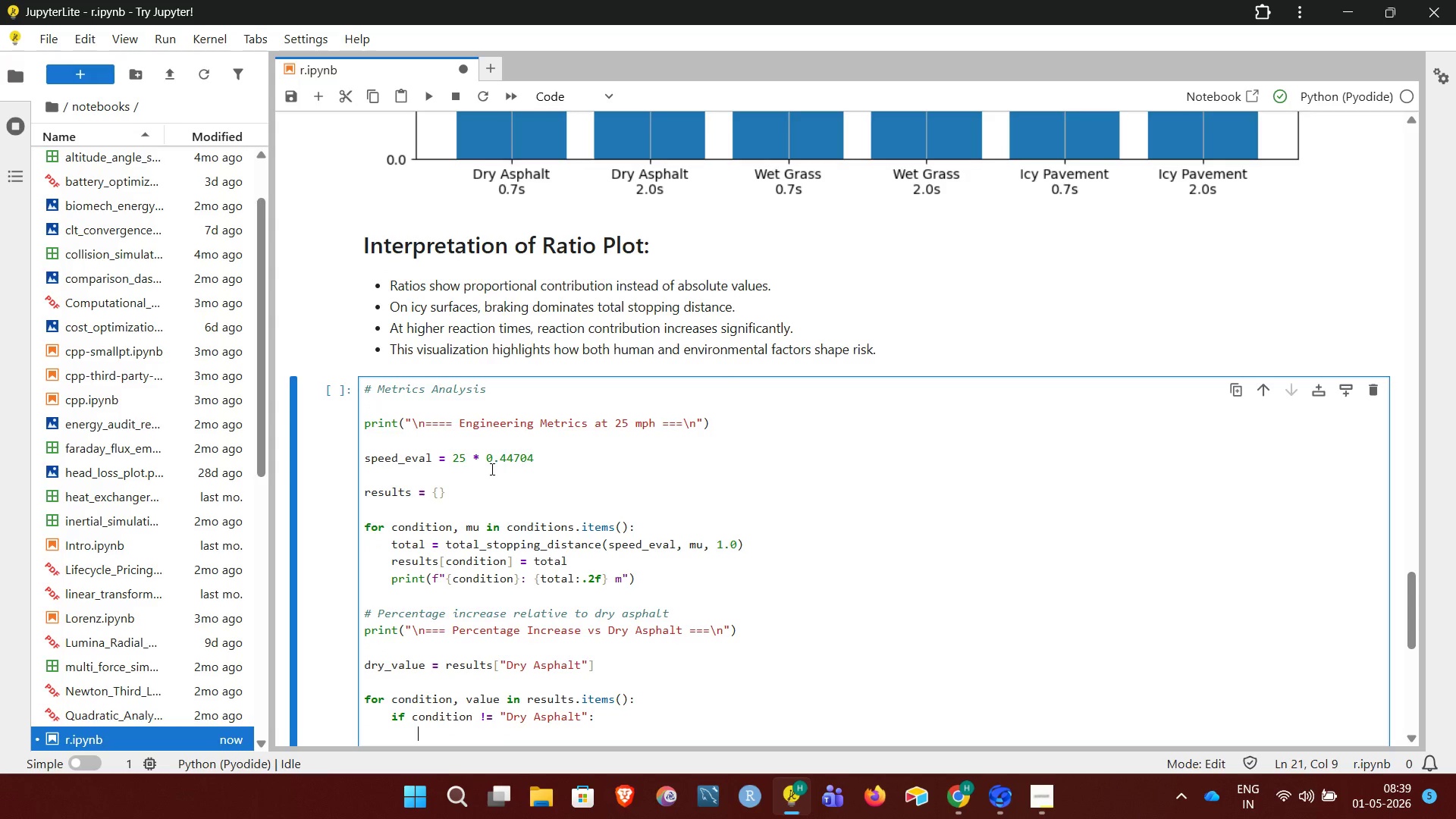 
type(increase = ((value = )
key(Backspace)
key(Backspace)
type(- dry )
key(Backspace)
type(_vla)
key(Backspace)
key(Backspace)
type(alue) / dry_value) * 100)
 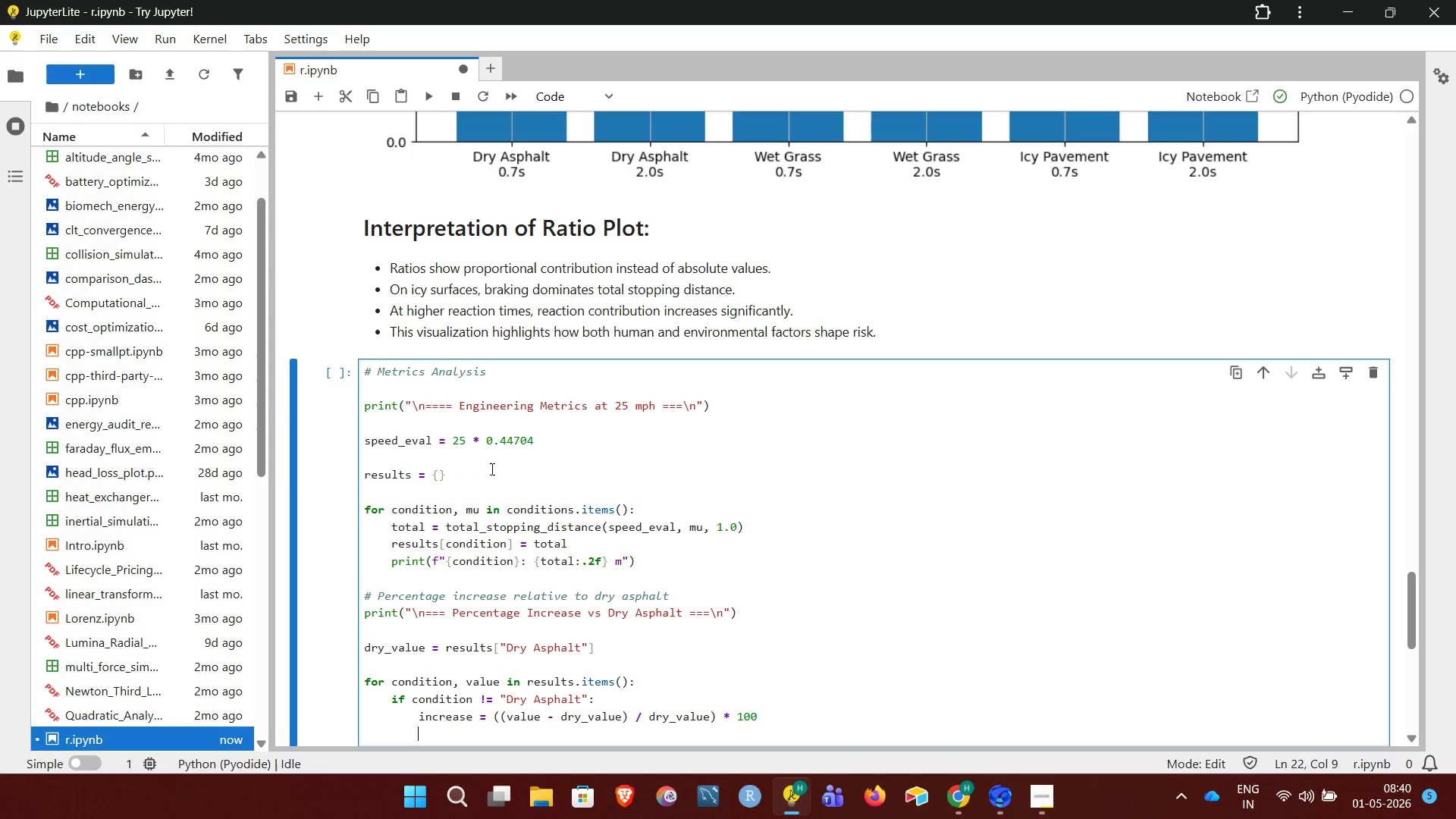 
 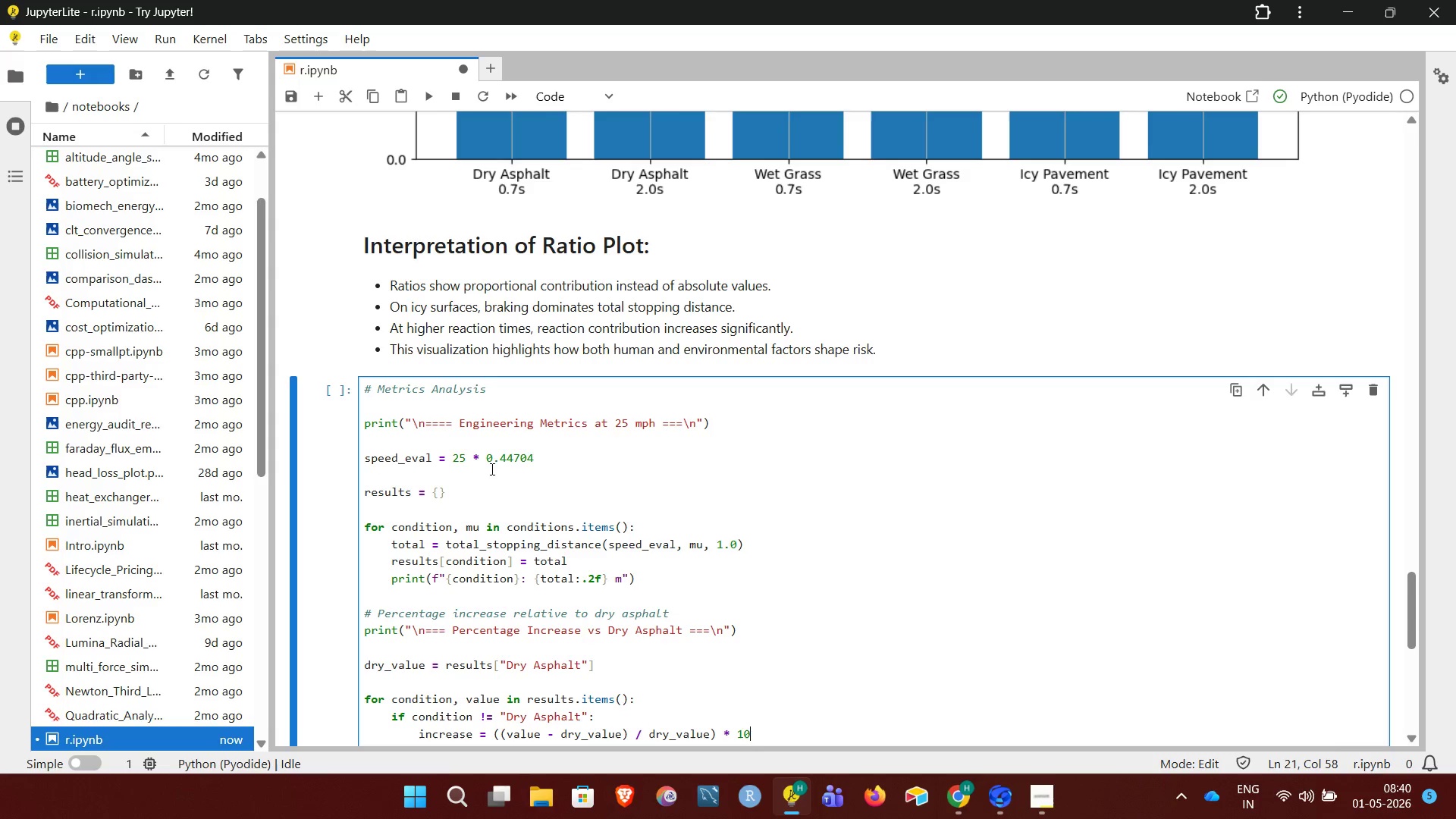 
key(Enter)
 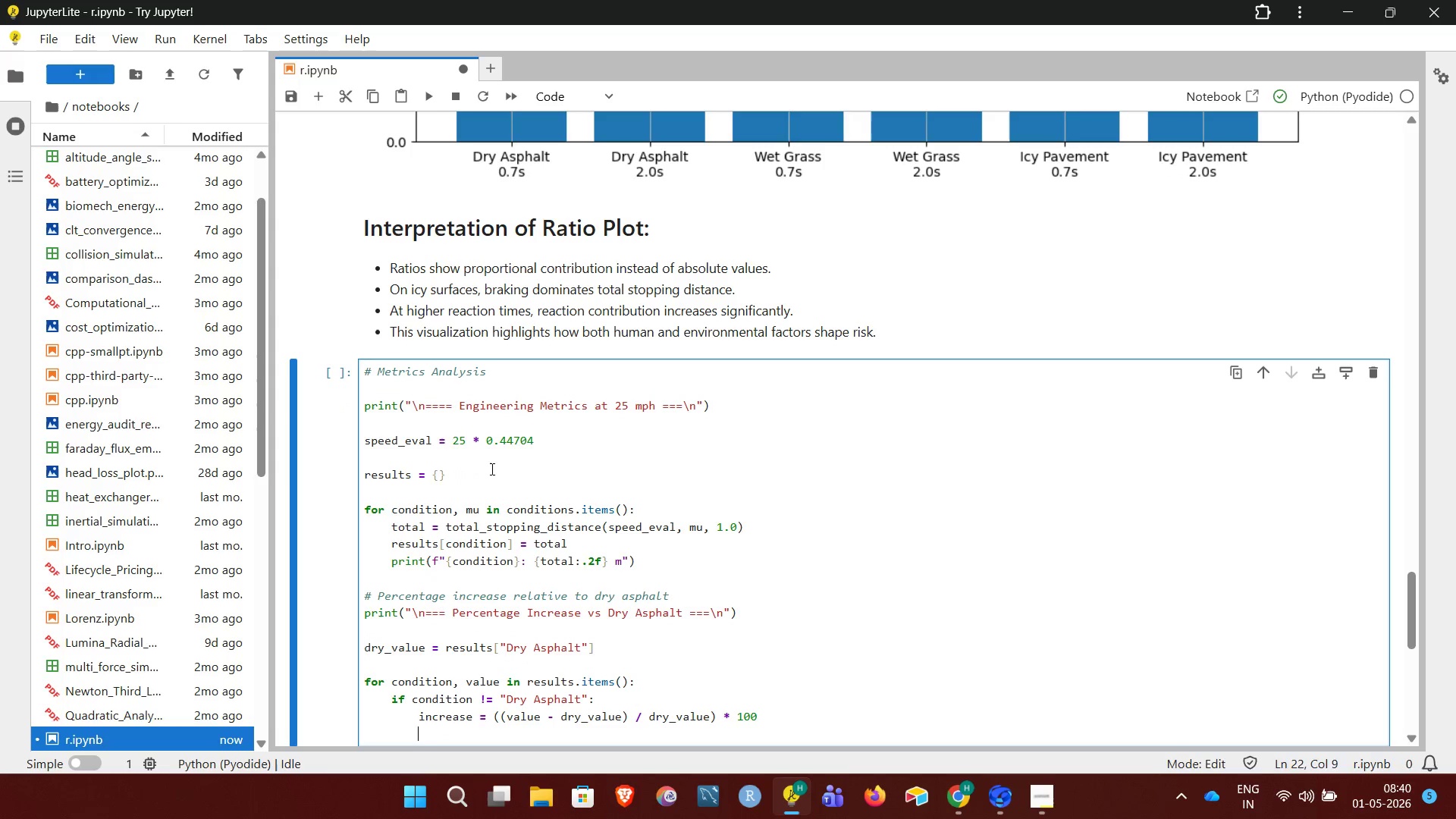 
type(print(f"{condition} : )
key(Backspace)
key(Backspace)
key(Backspace)
key(Backspace)
type(}: {increase:.2f}% increase"))
 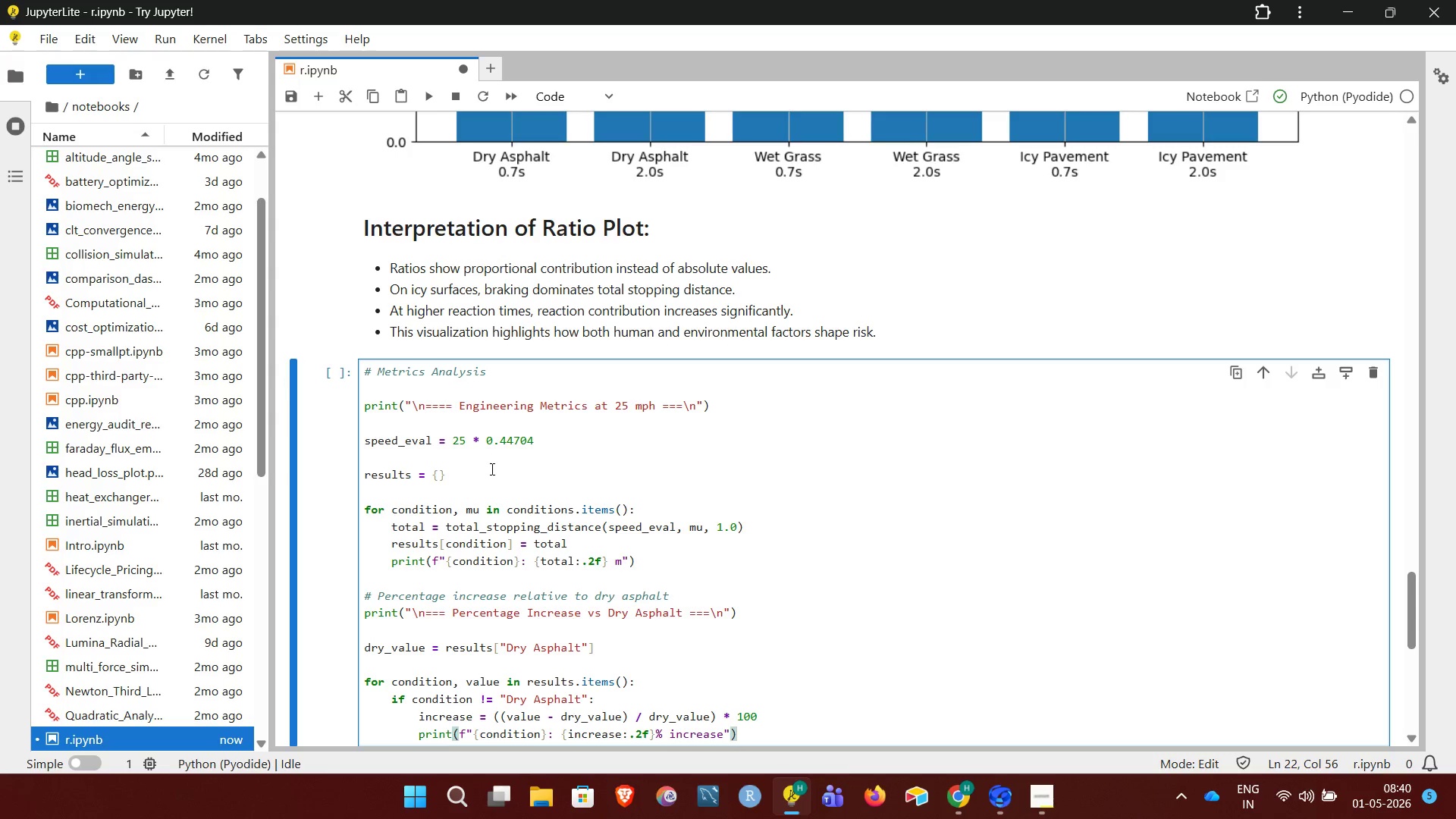 
key(Enter)
 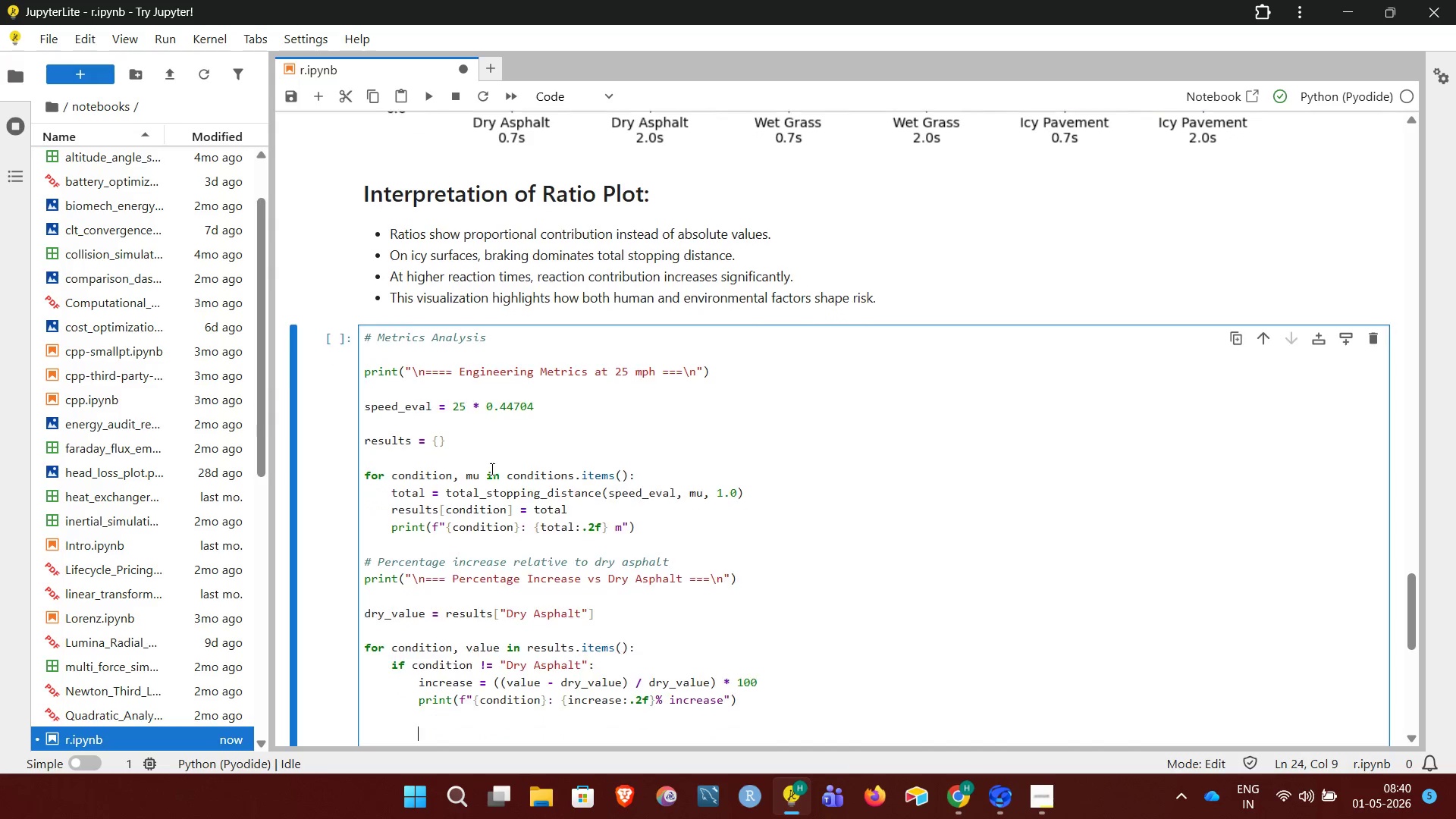 
key(Enter)
 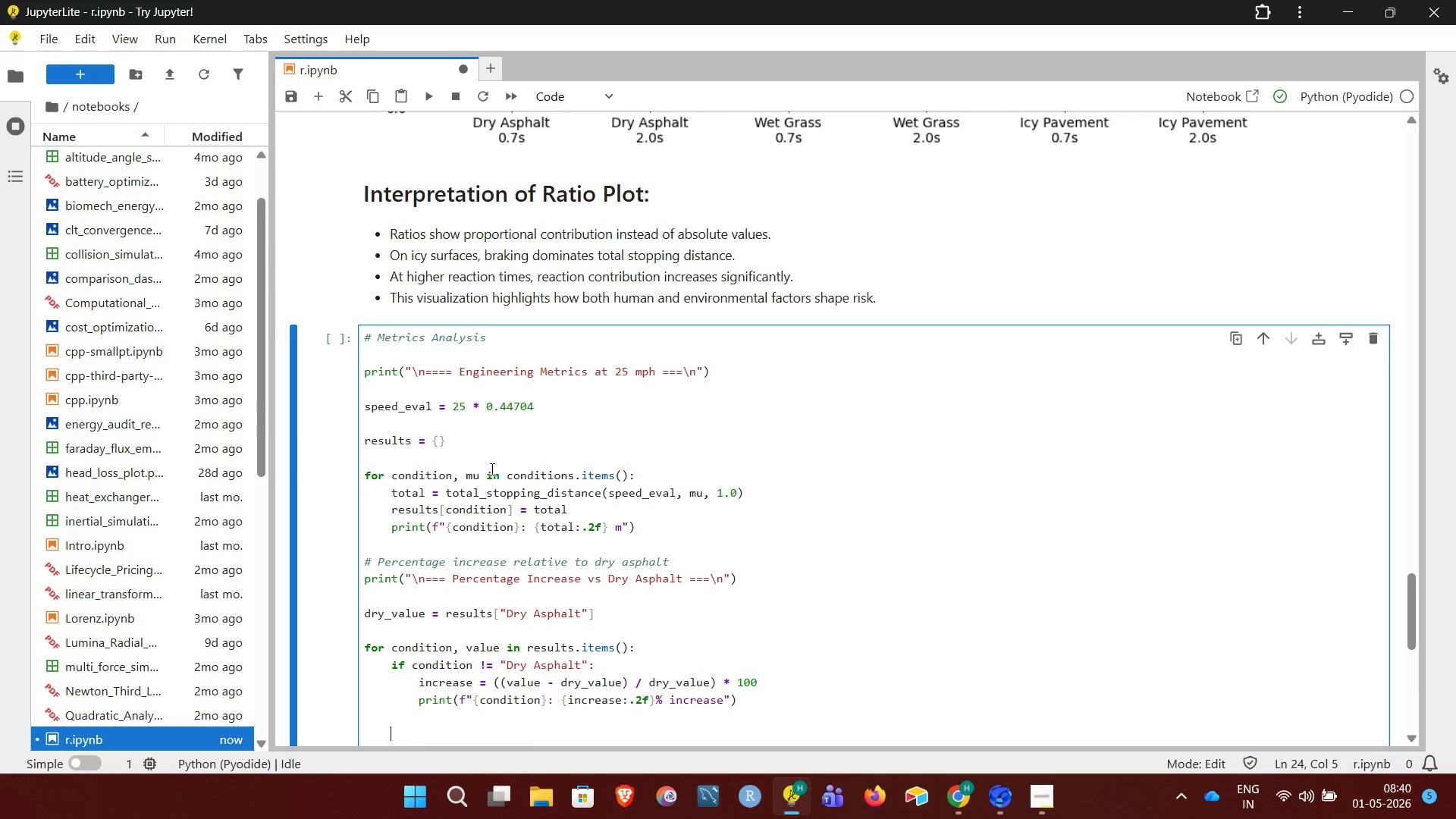 
key(Backspace)
key(Backspace)
type(# Reaction time sensitivity:)
 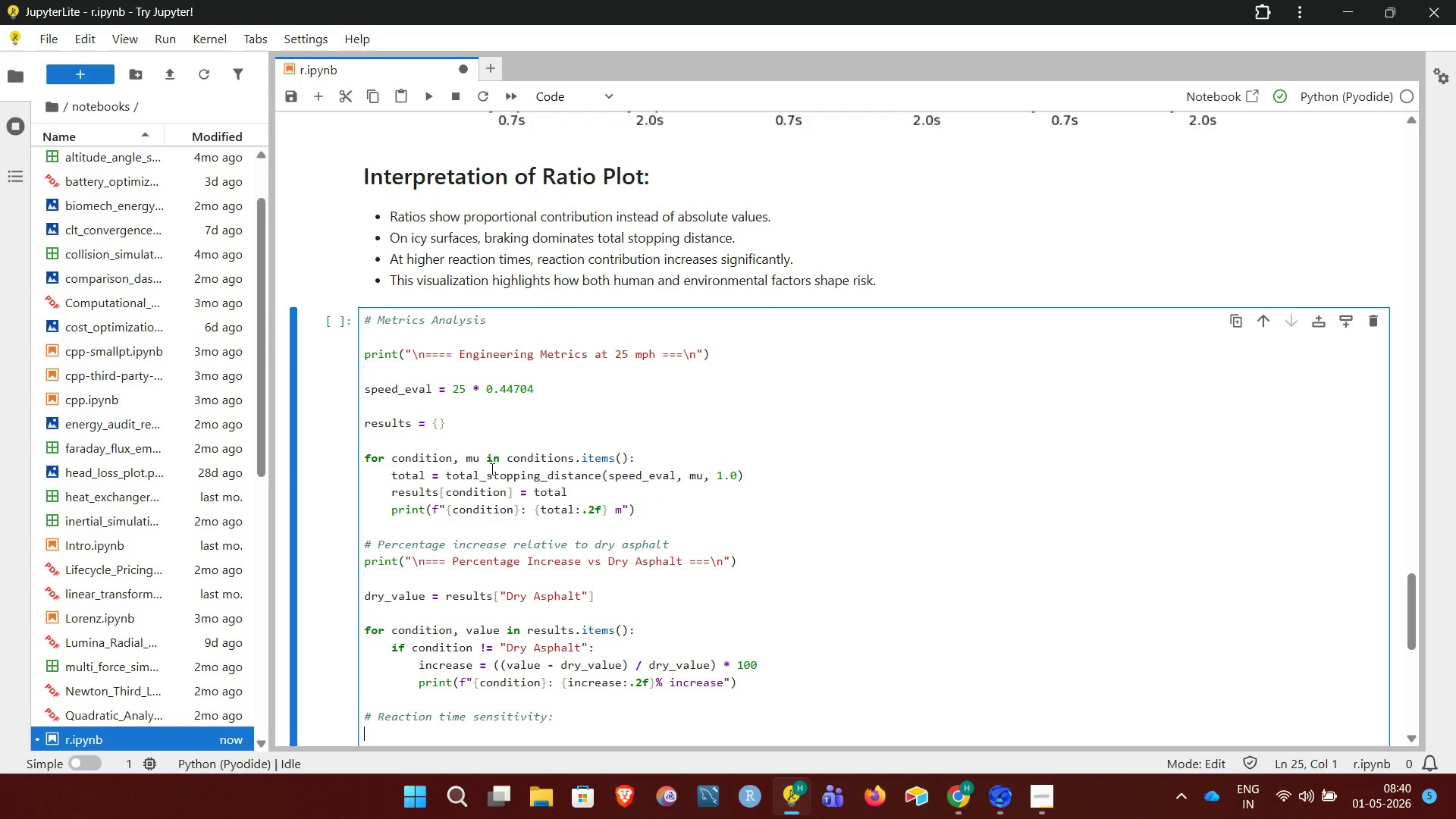 
 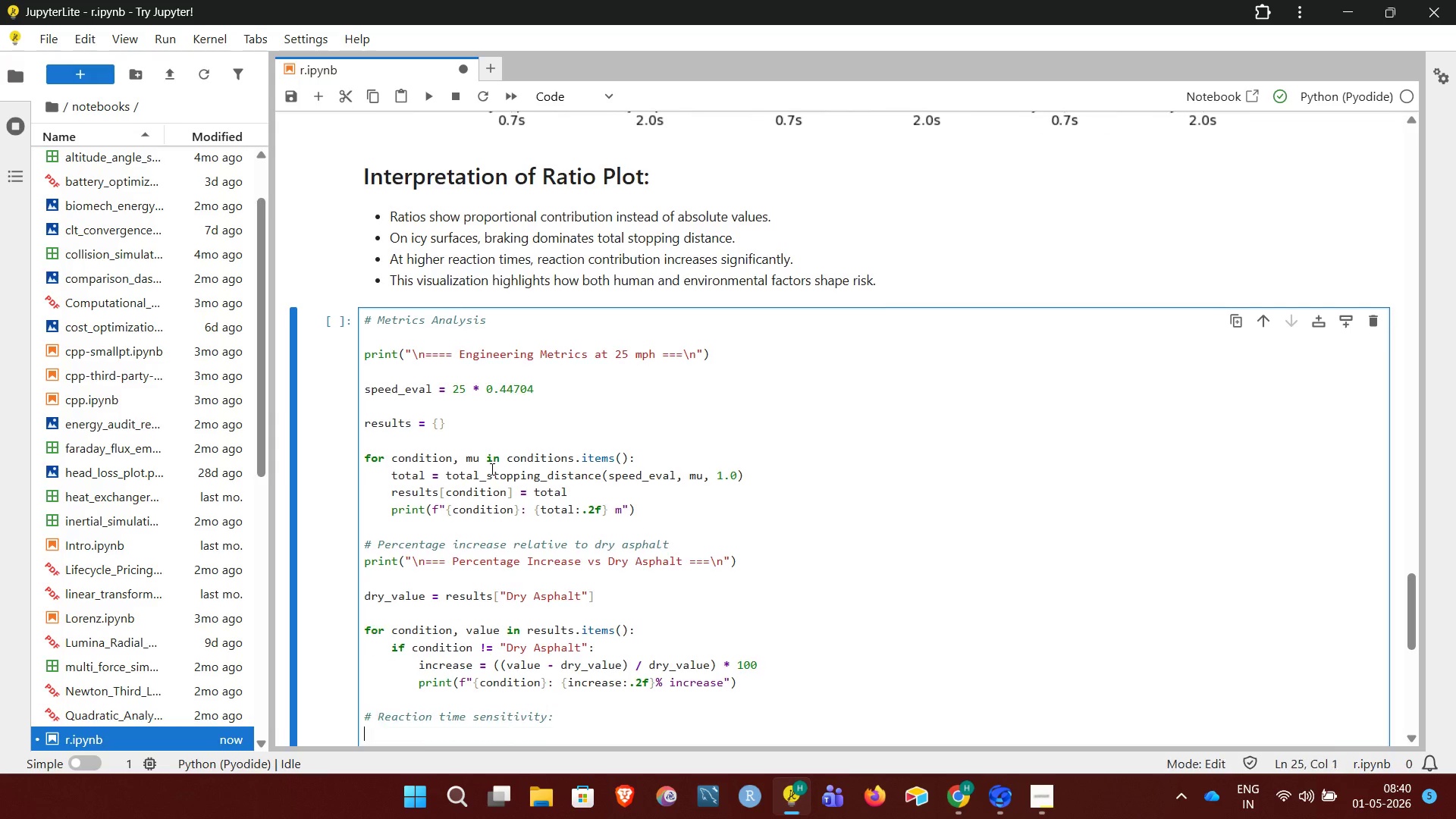 
key(Enter)
 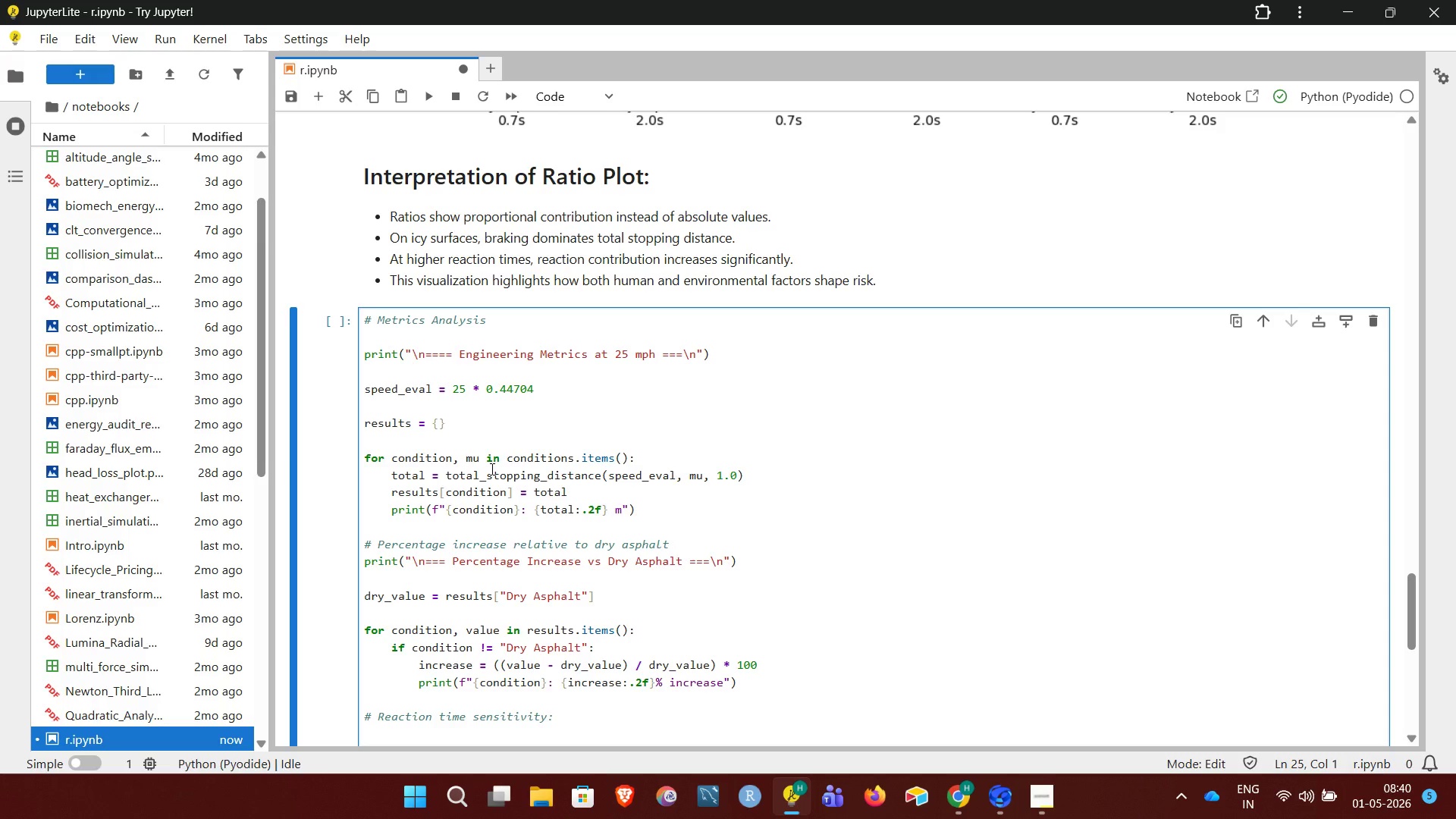 
type(print("\n=== Reaction time sensitivity (Wet Grass at 25 mph) ===\n))
key(Backspace)
type("))
 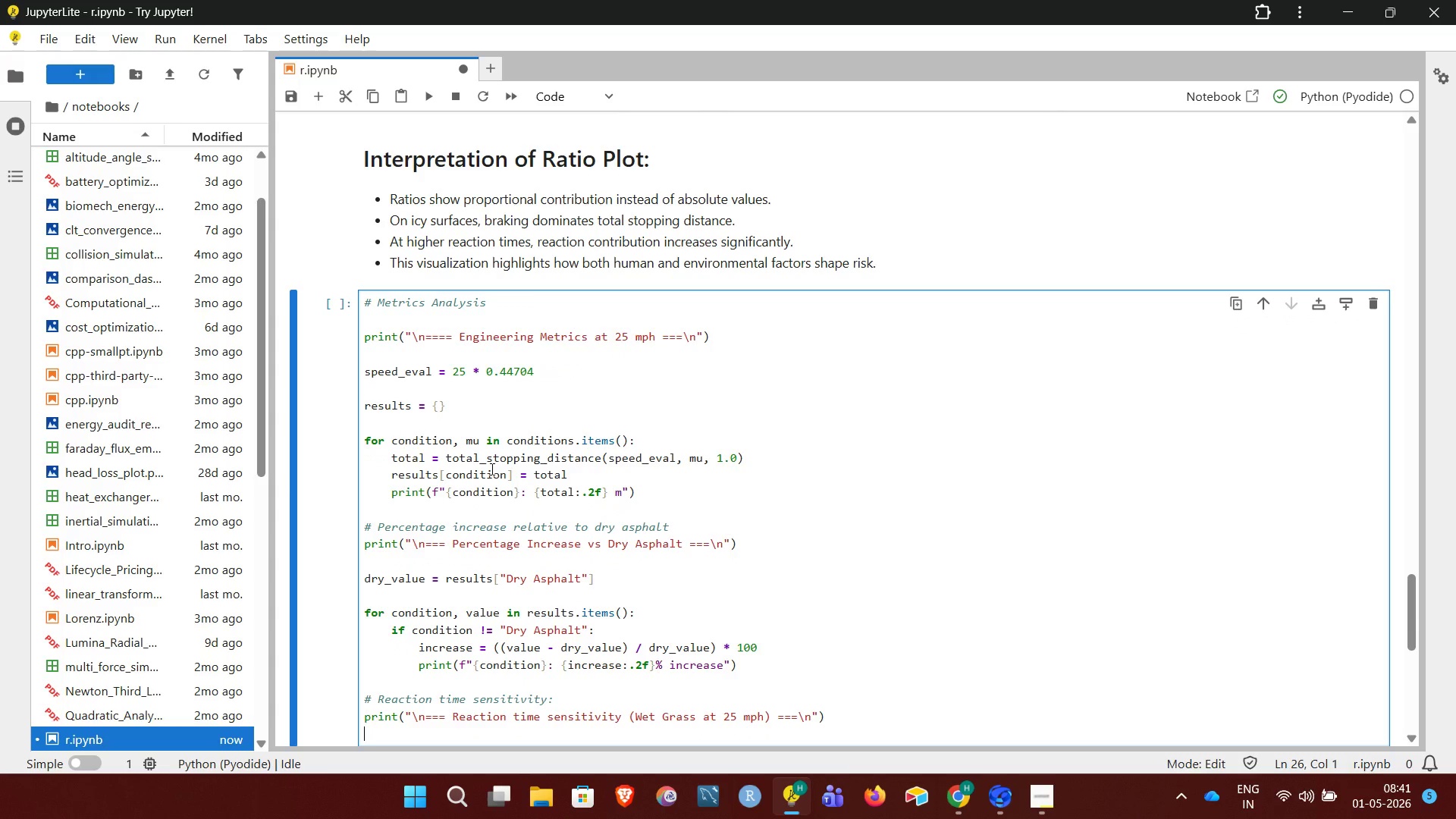 
 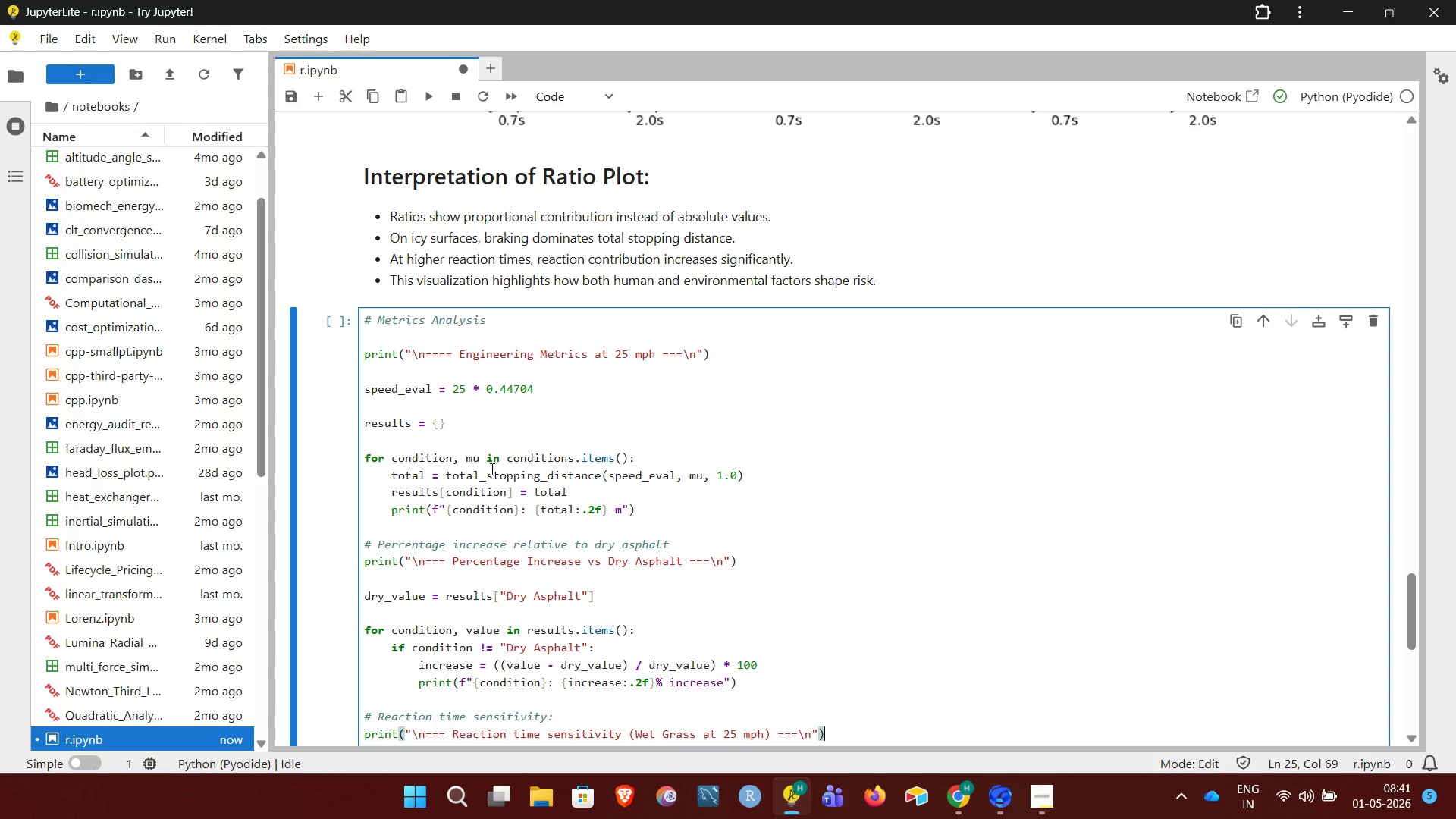 
key(Enter)
 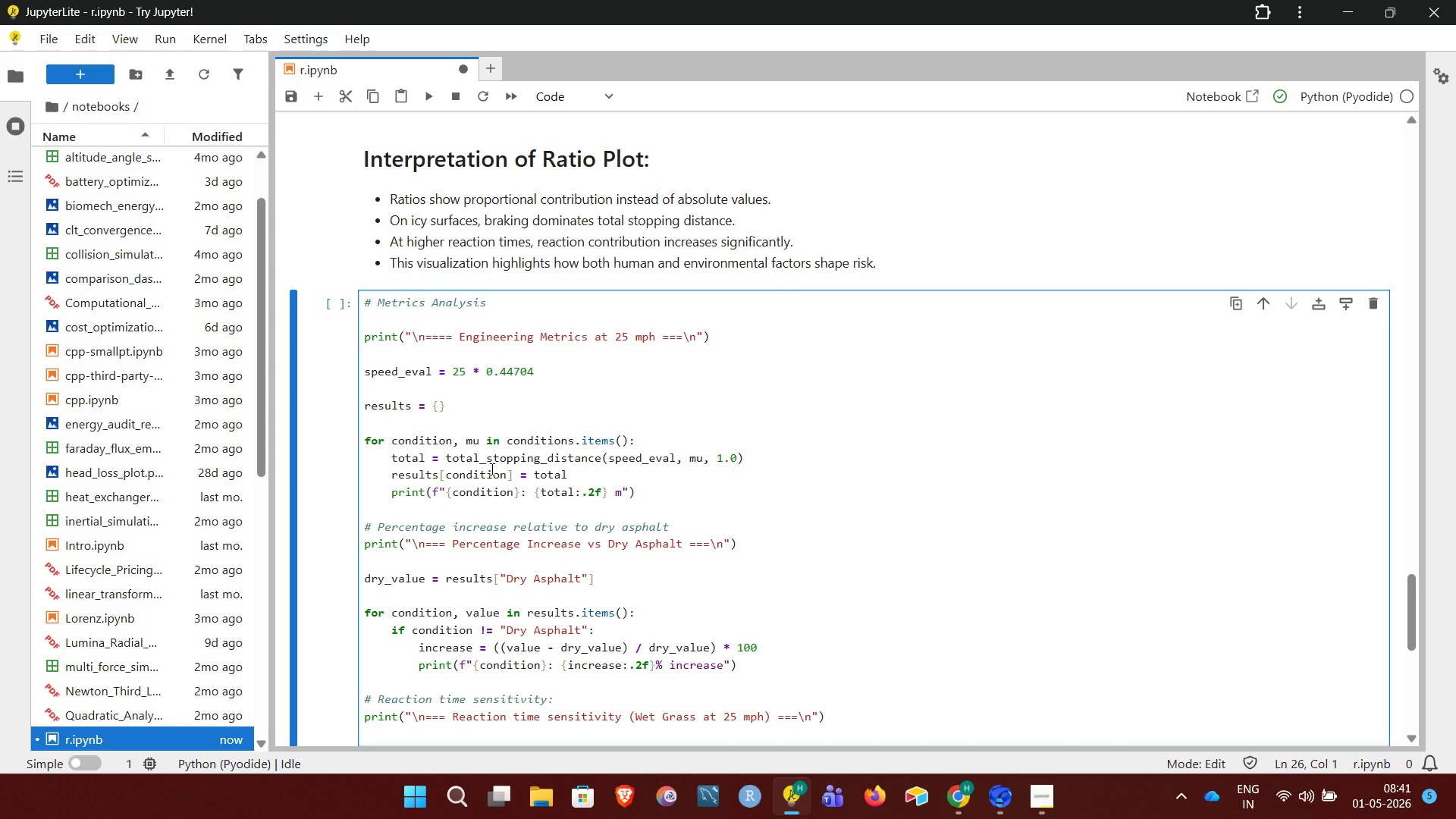 
key(Enter)
 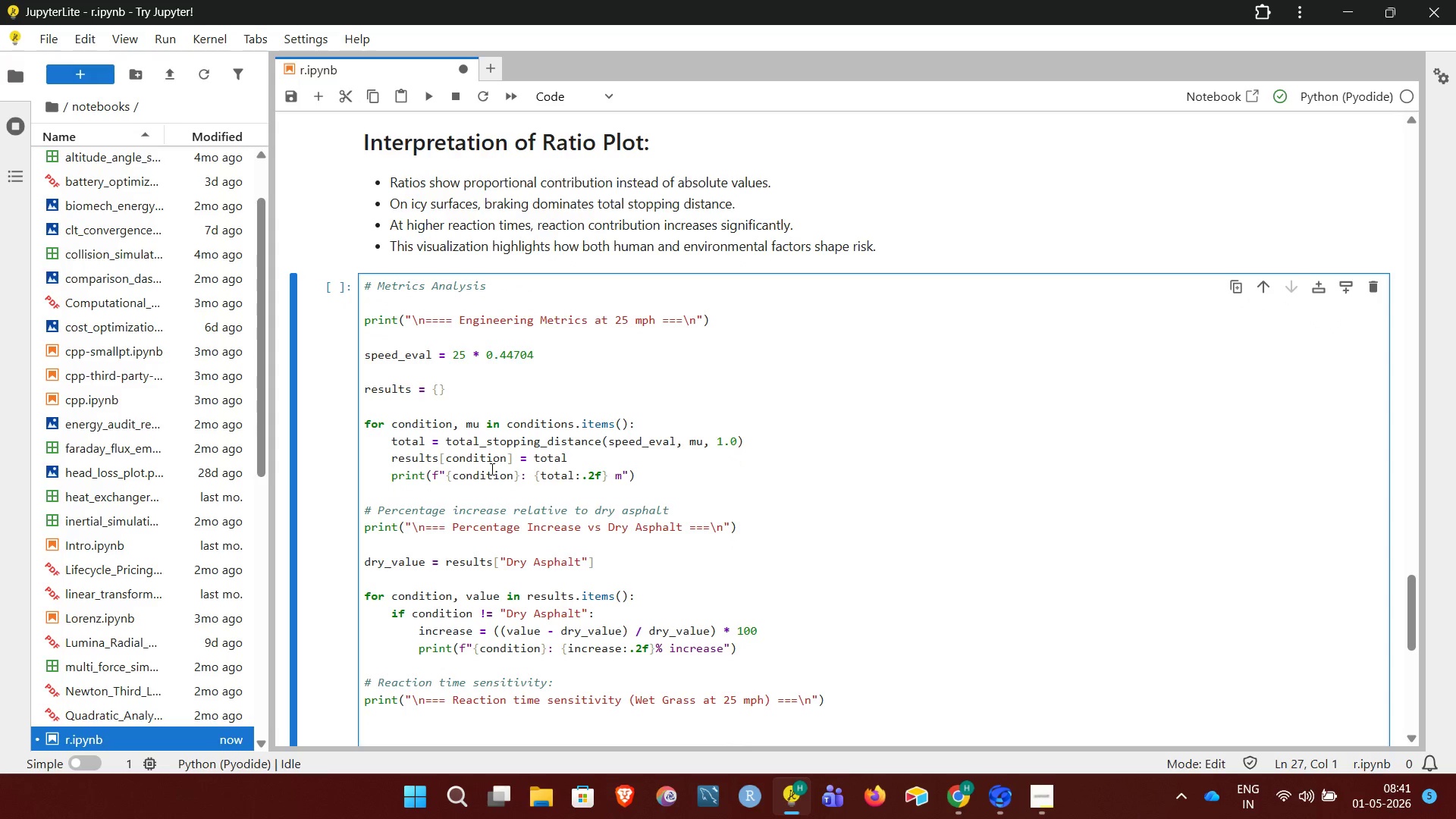 
type(for t_r in ra)
key(Backspace)
type(ear)
key(Backspace)
type(ction_times:)
 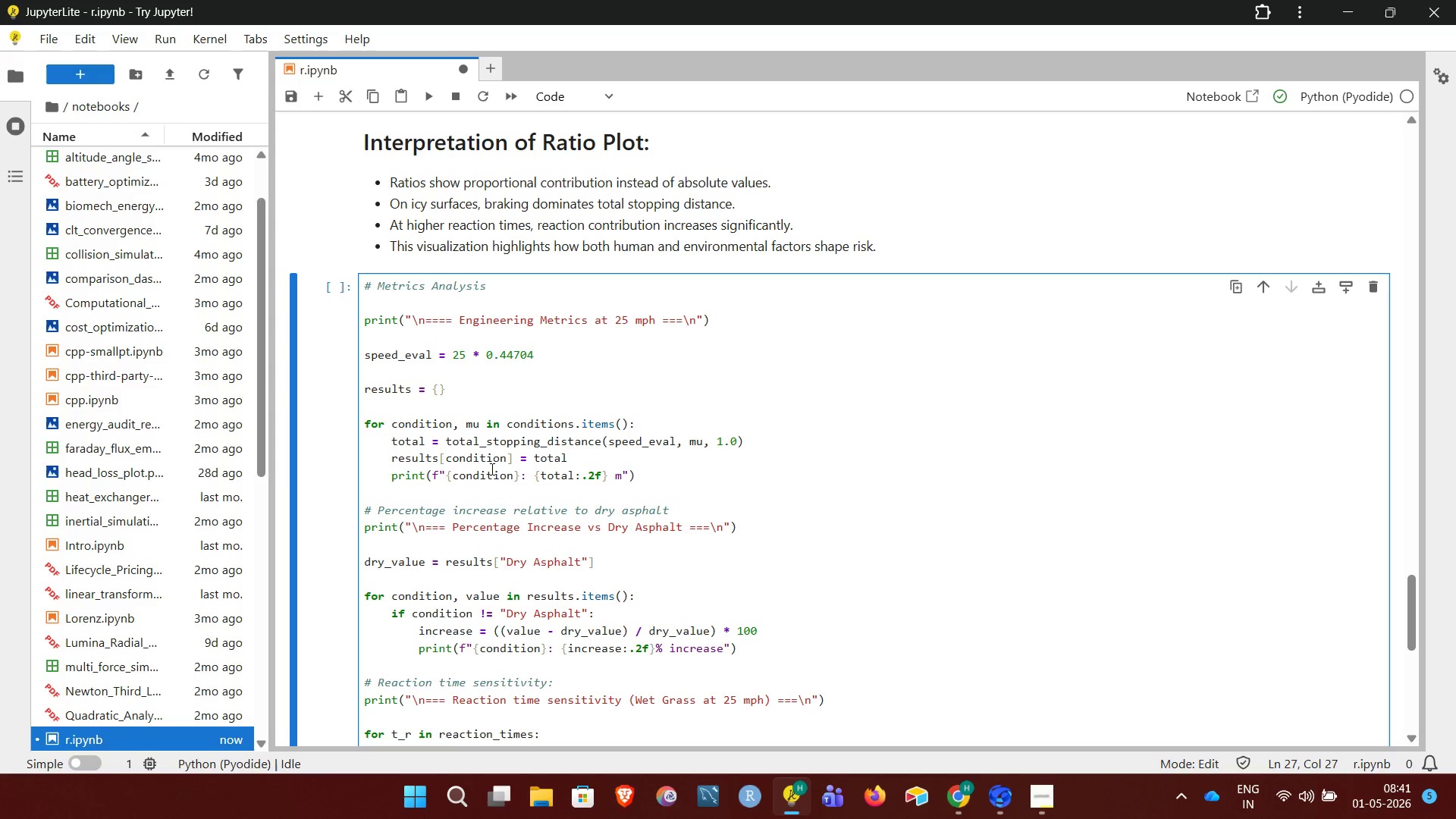 
key(Enter)
 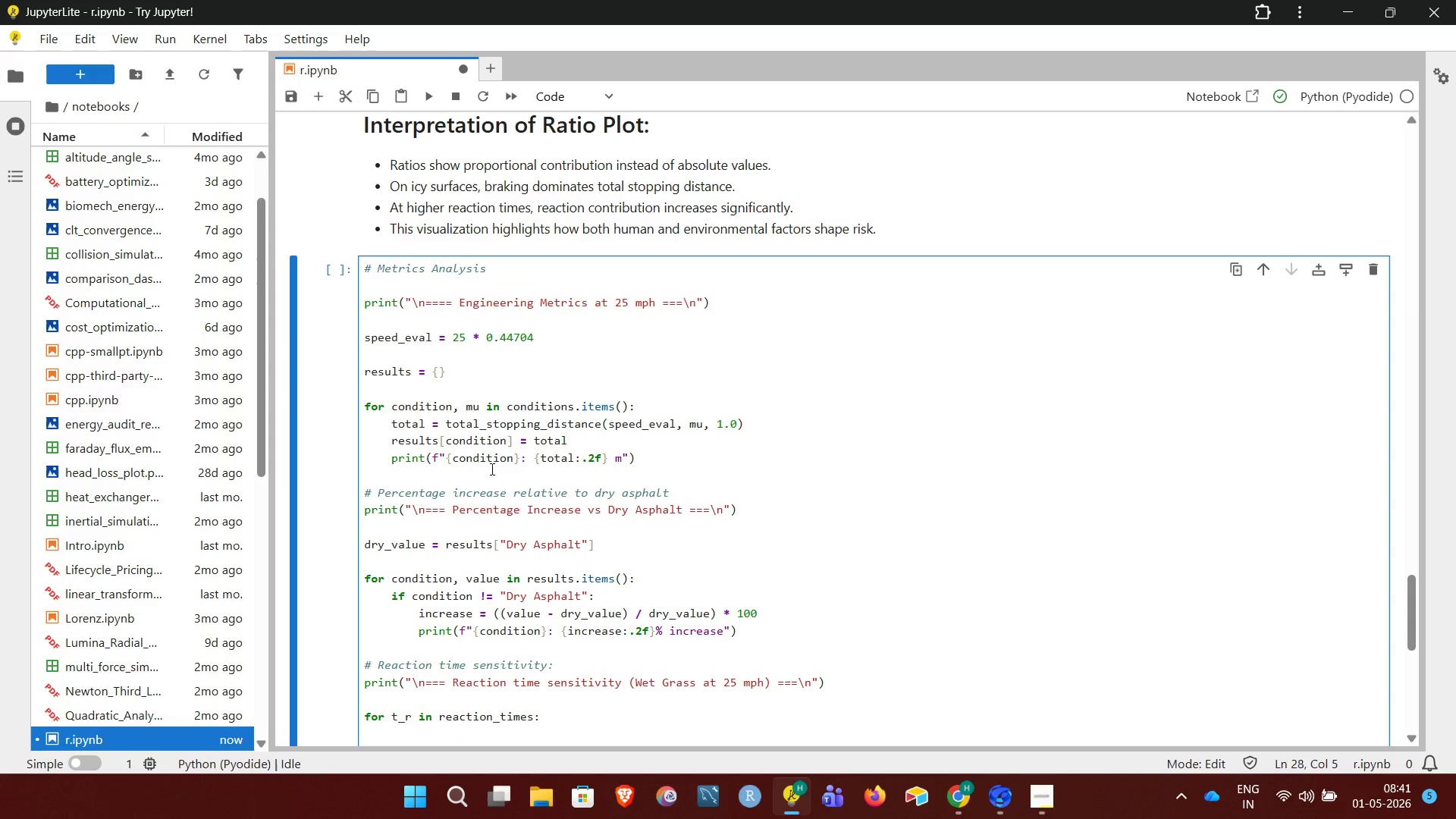 
type(total = total_stopping_distance(speed_ova)
key(Backspace)
key(Backspace)
key(Backspace)
type(eval, 0.35, t_r))
 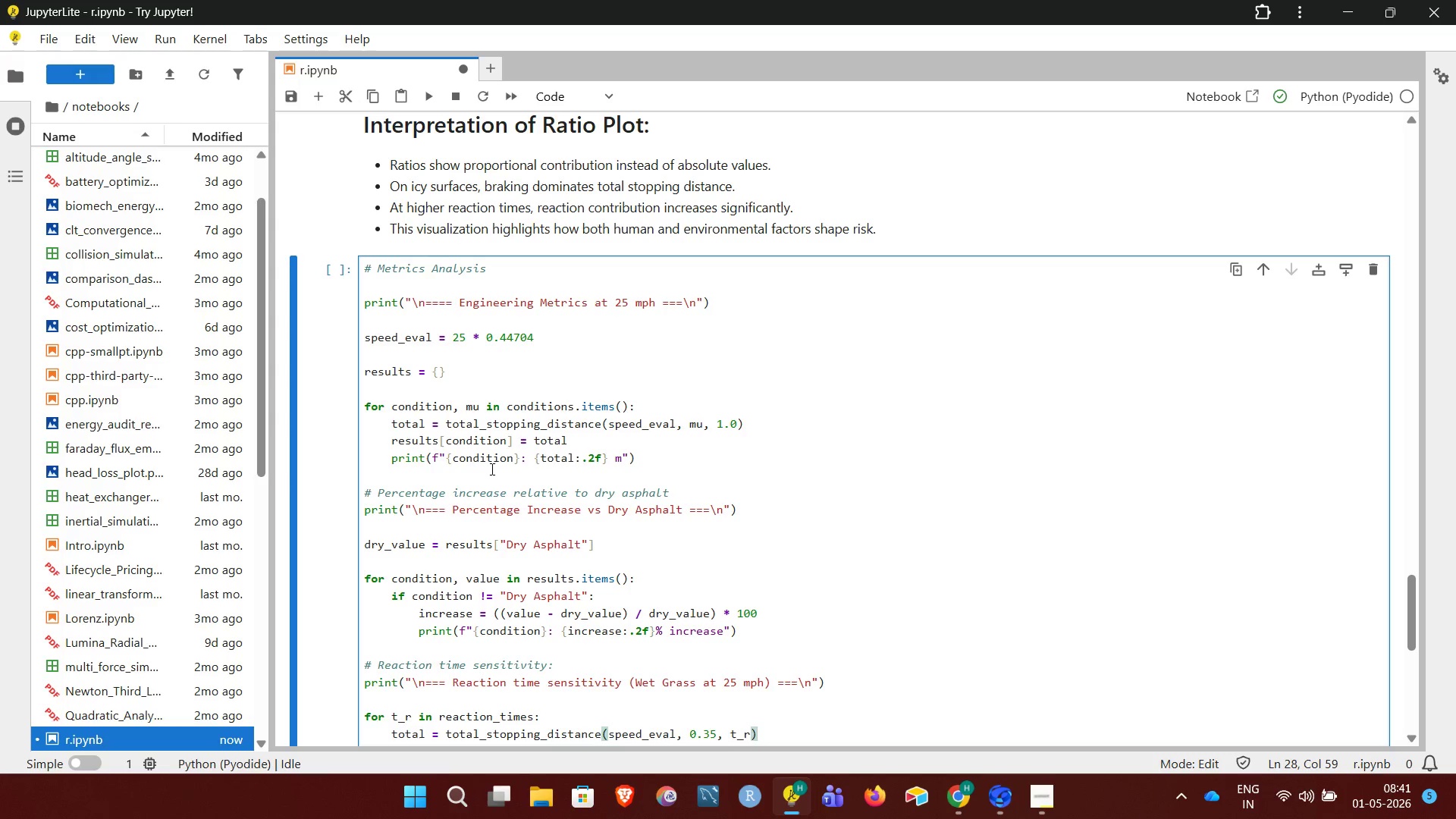 
key(Enter)
 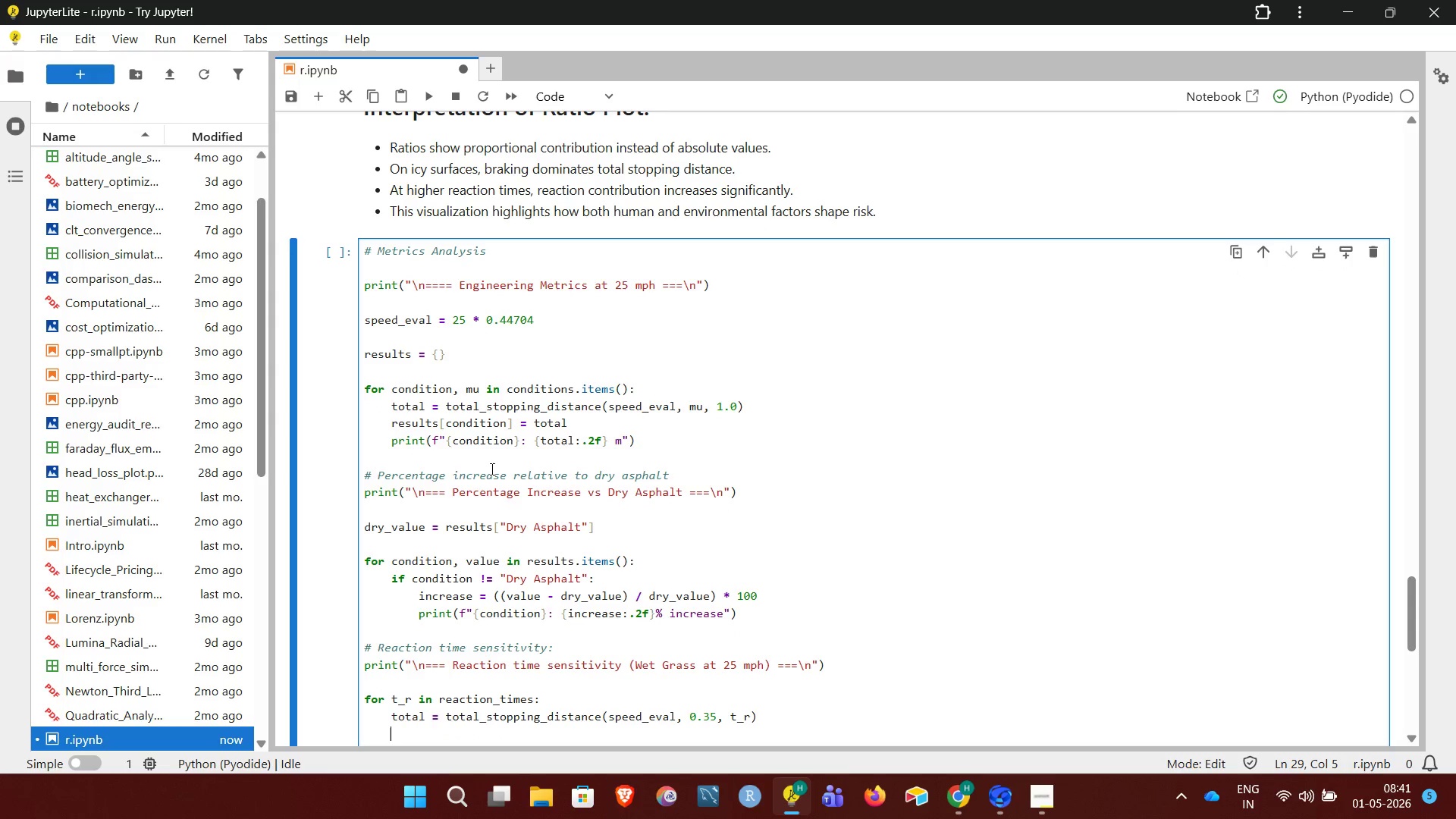 
type(print(f"Rection time)
key(Backspace)
key(Backspace)
key(Backspace)
key(Backspace)
type(Time {t_r}s: {total:.2f} m"))
 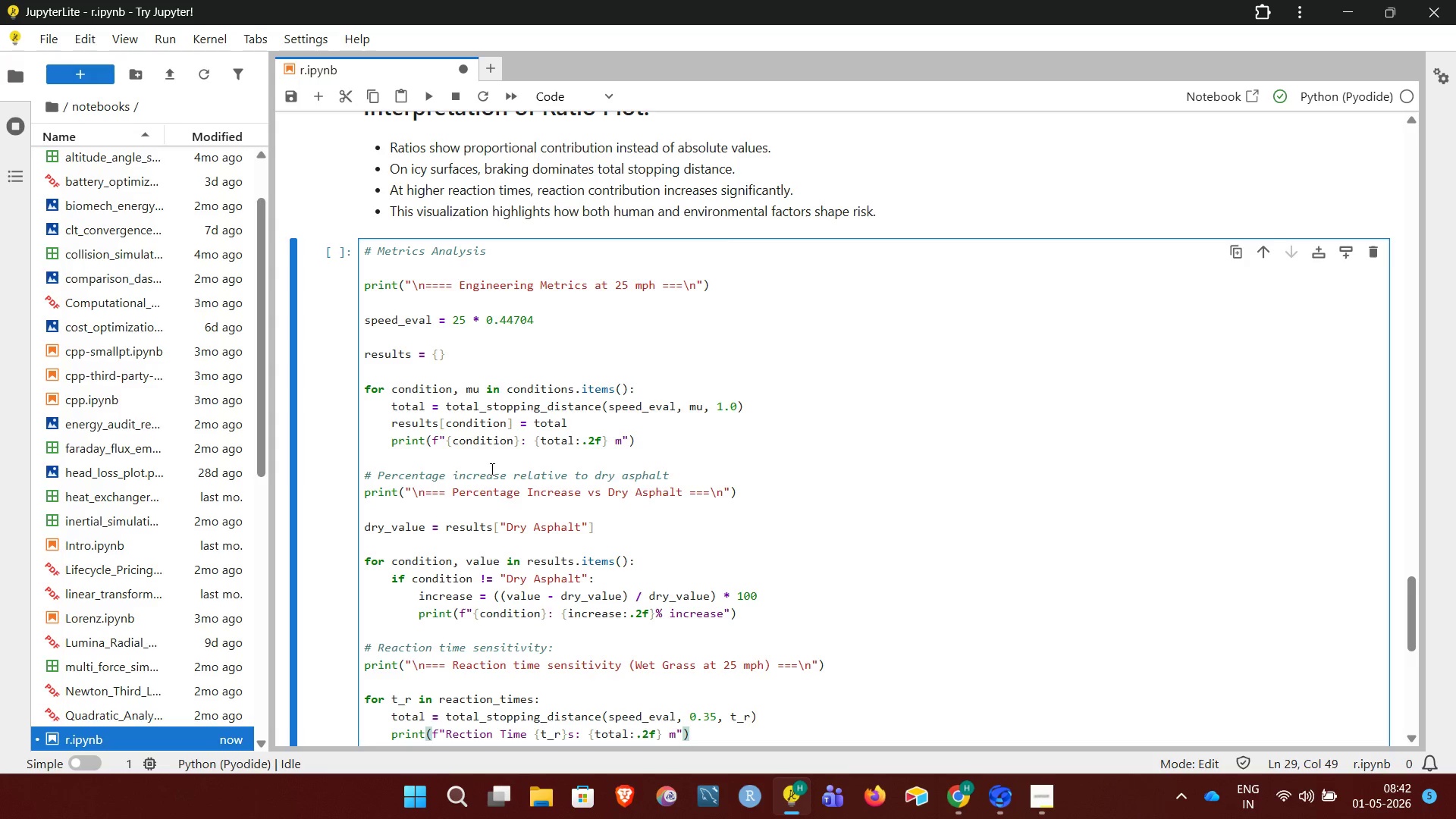 
wait(6.88)
 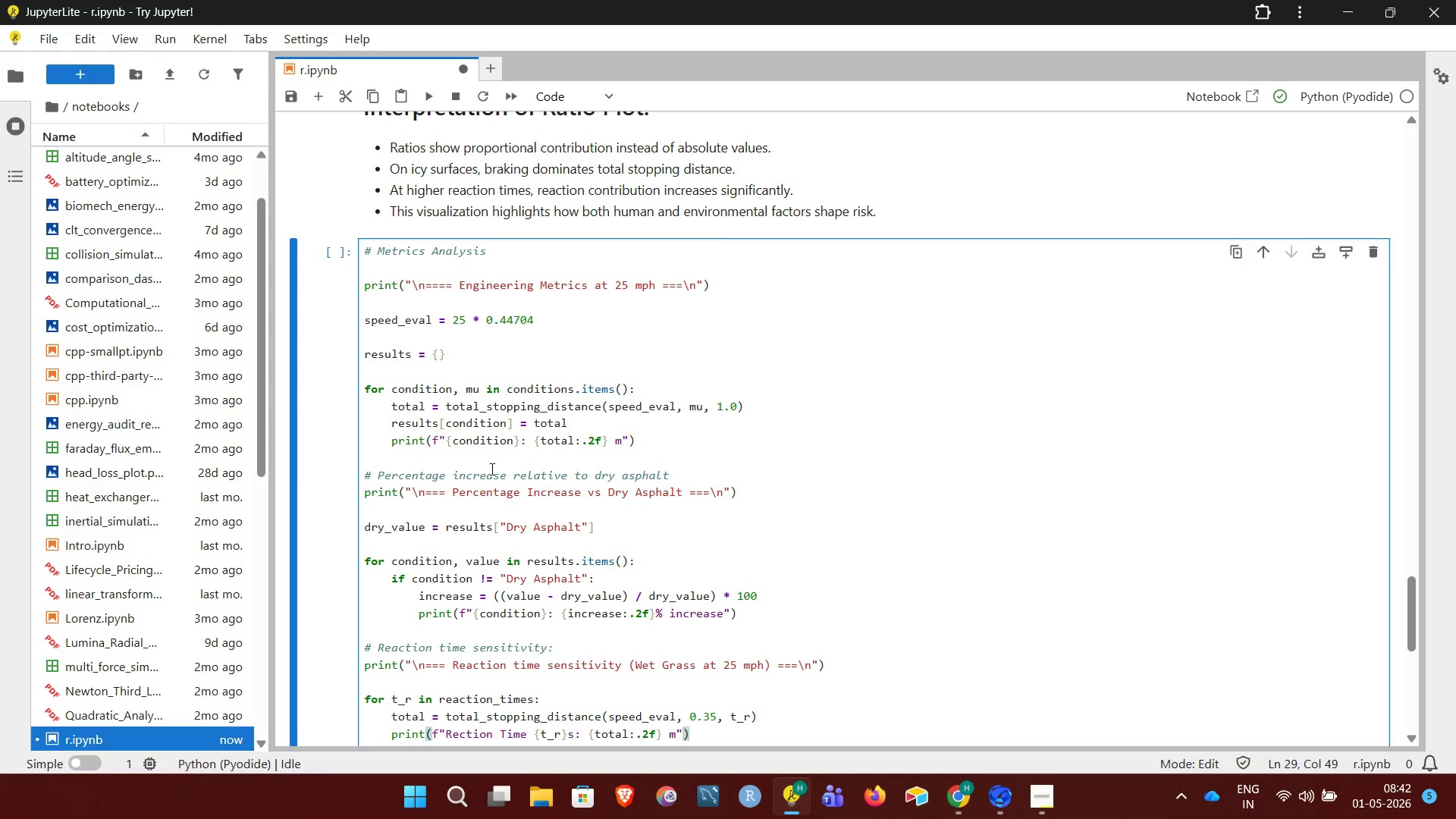 
key(Shift+ShiftRight)
 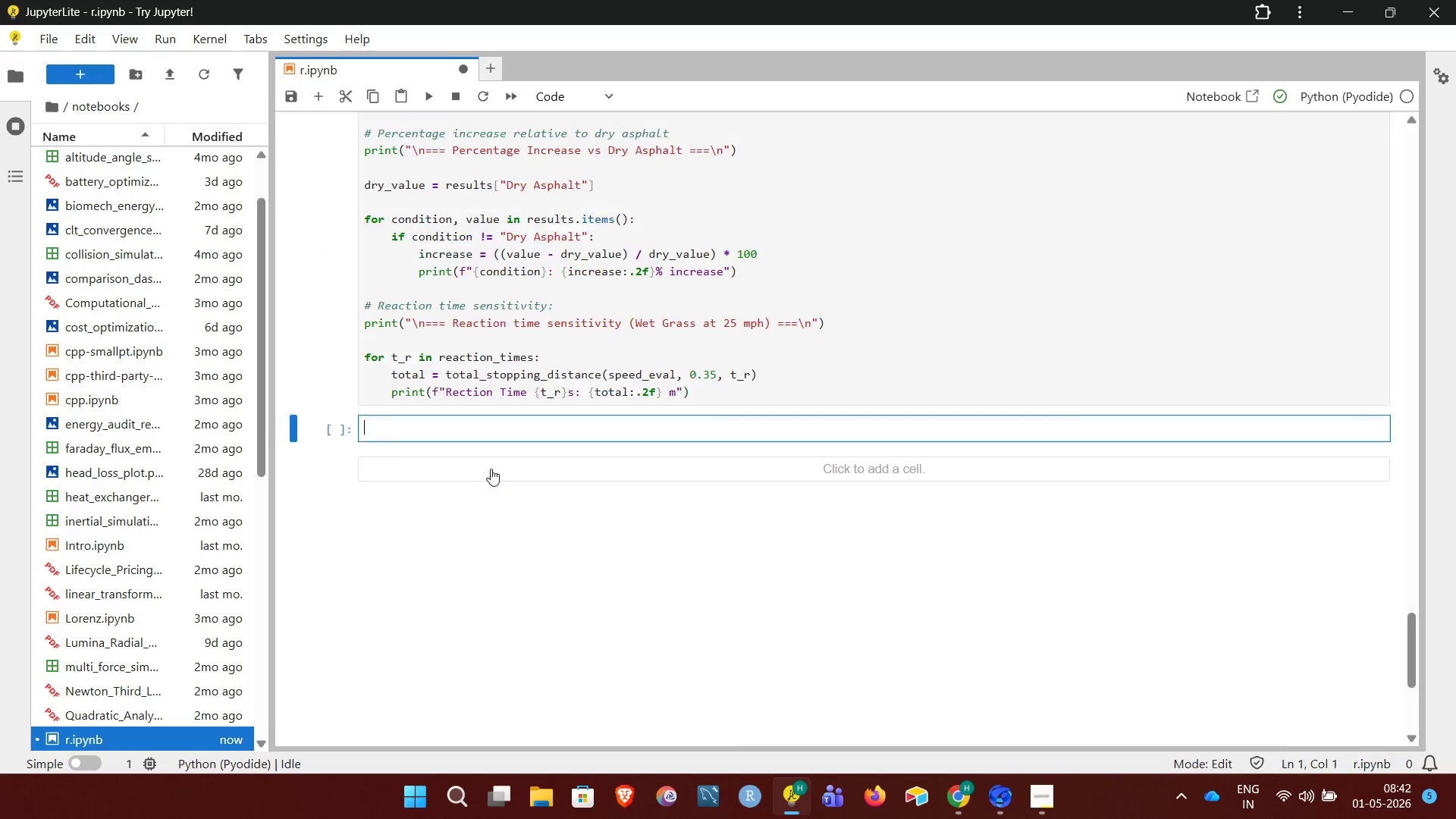 
key(Shift+Enter)
 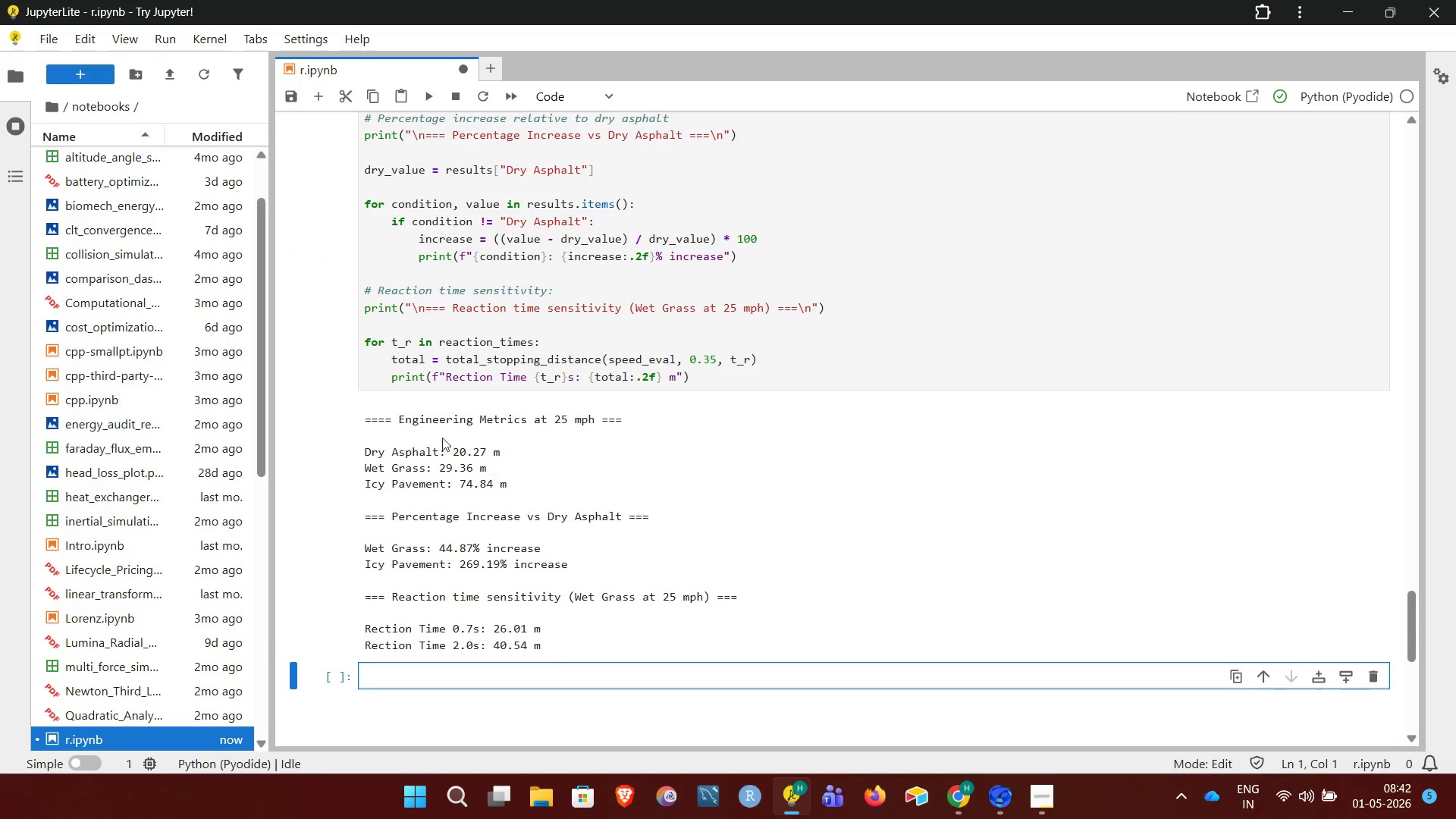 
left_click_drag(start_coordinate=[421, 422], to_coordinate=[568, 423])
 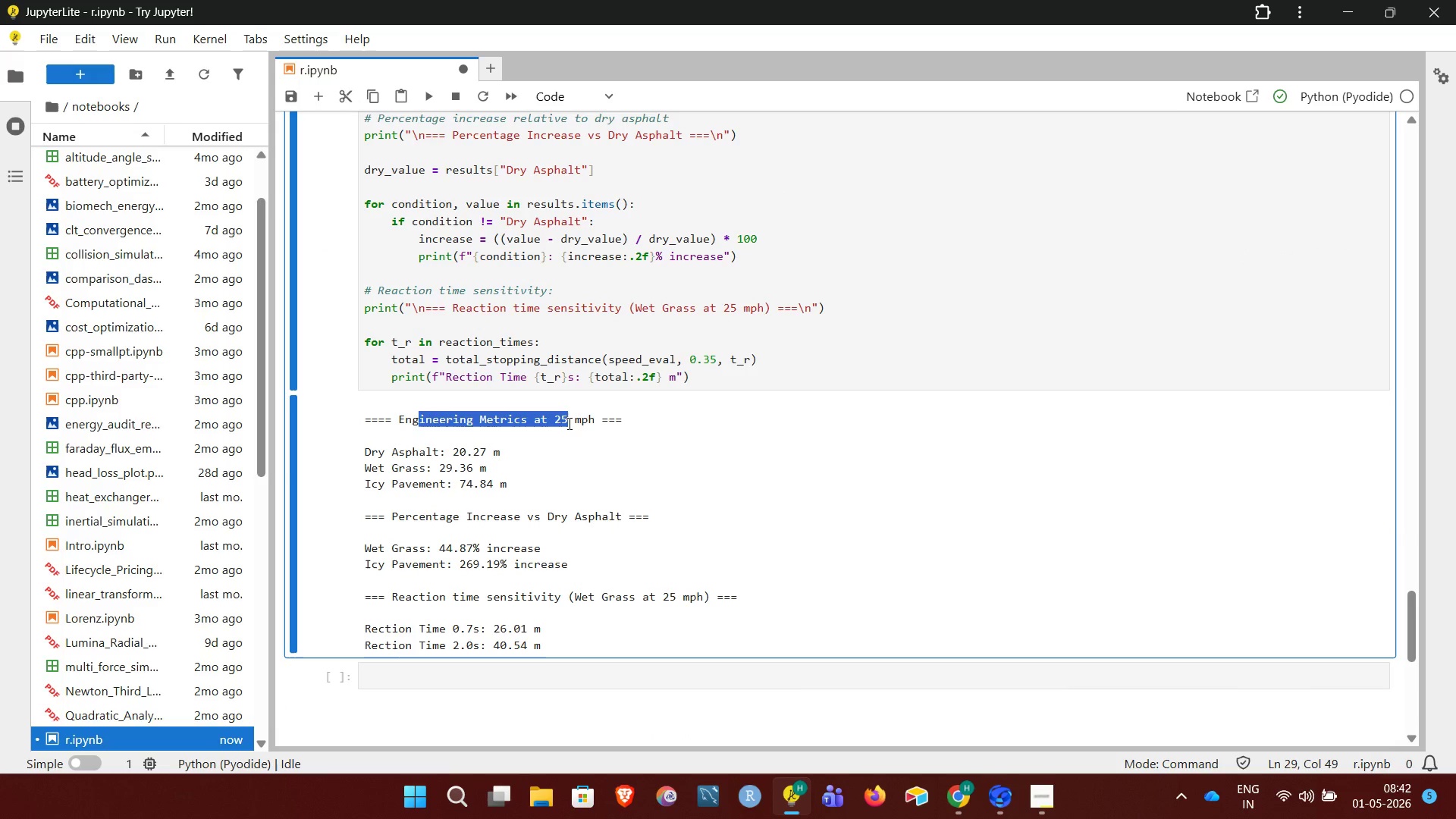 
left_click([568, 423])
 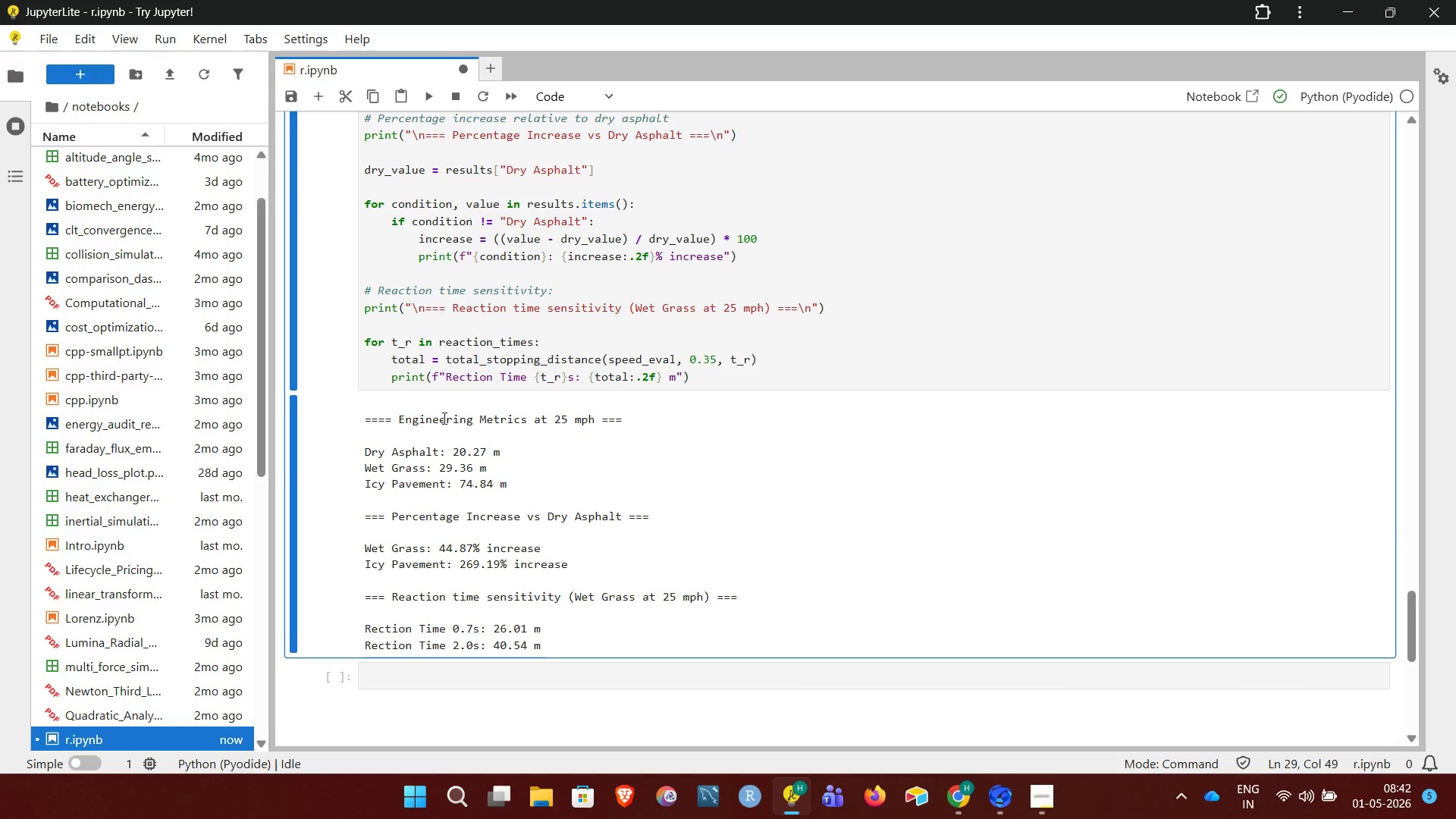 
left_click_drag(start_coordinate=[438, 416], to_coordinate=[560, 420])
 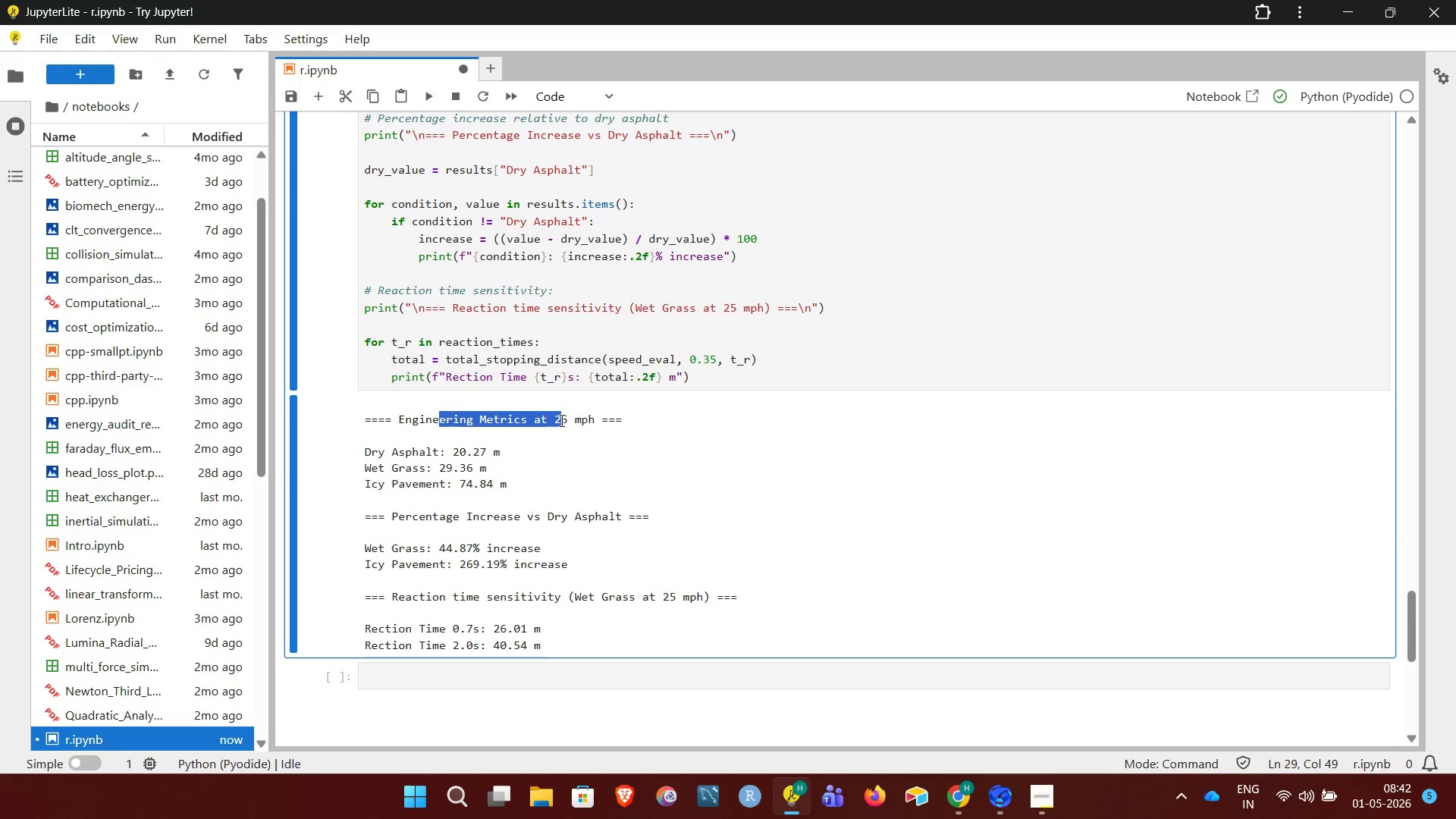 
left_click([560, 420])
 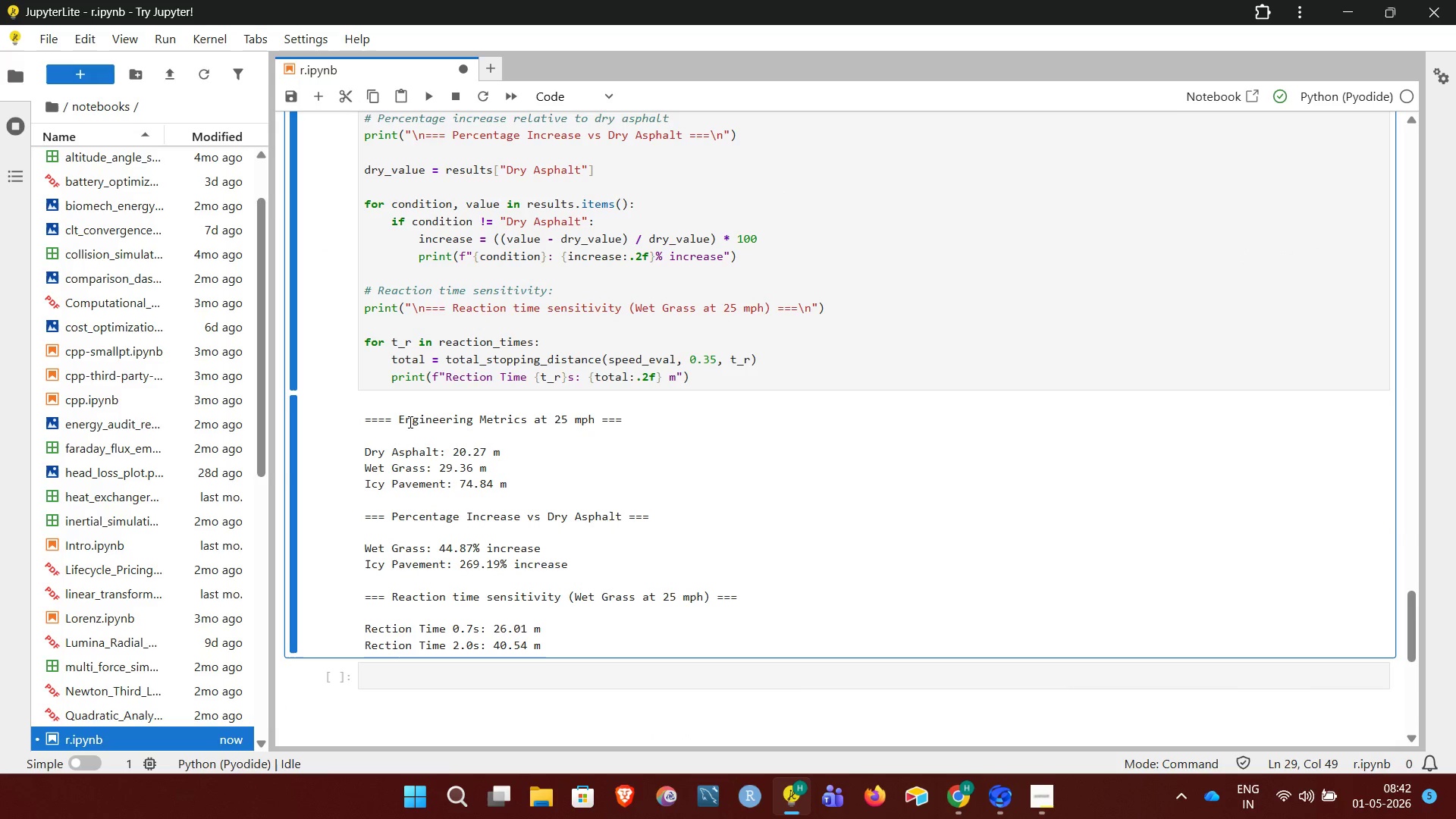 
left_click_drag(start_coordinate=[409, 420], to_coordinate=[632, 440])
 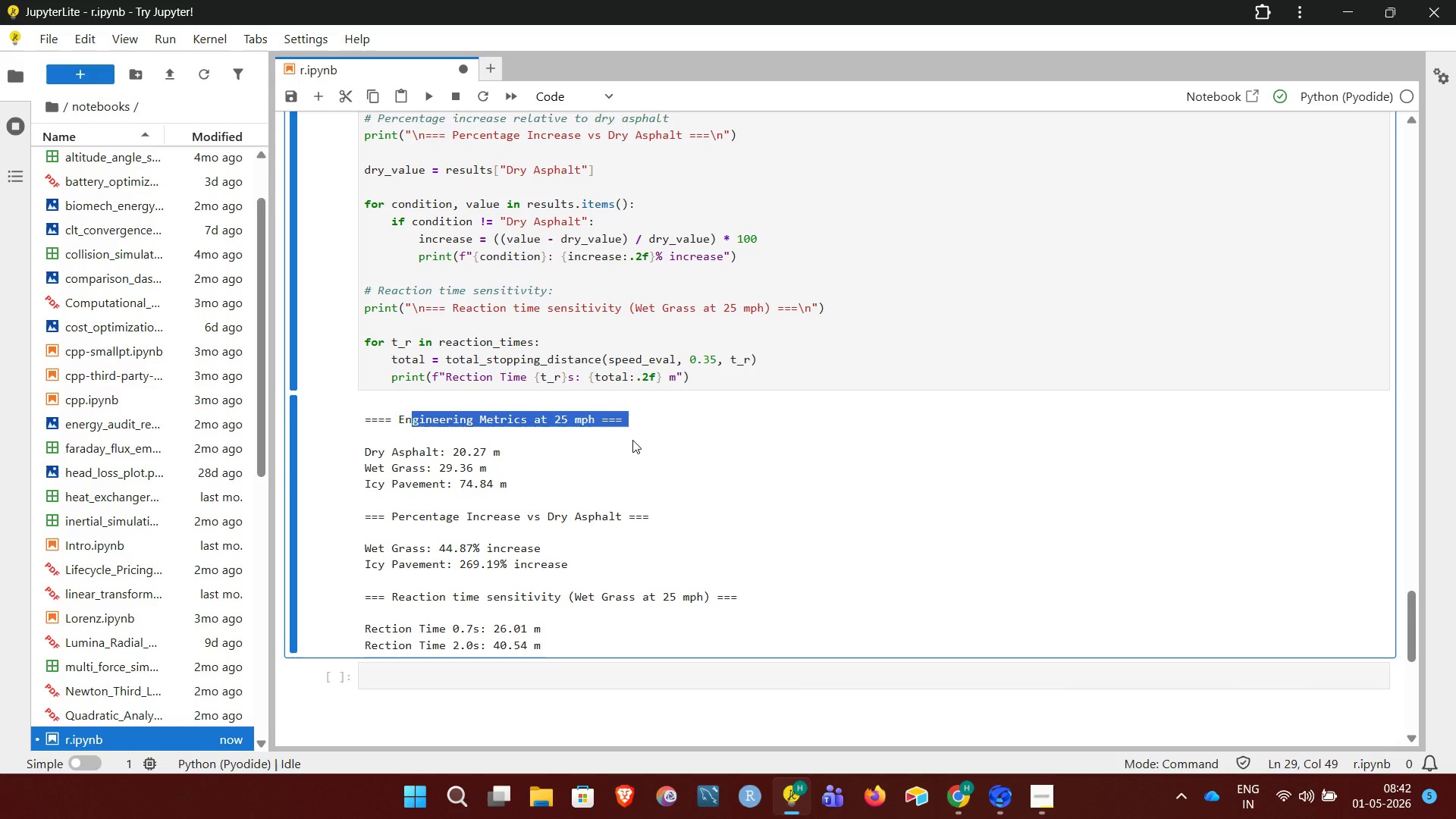 
left_click([632, 440])
 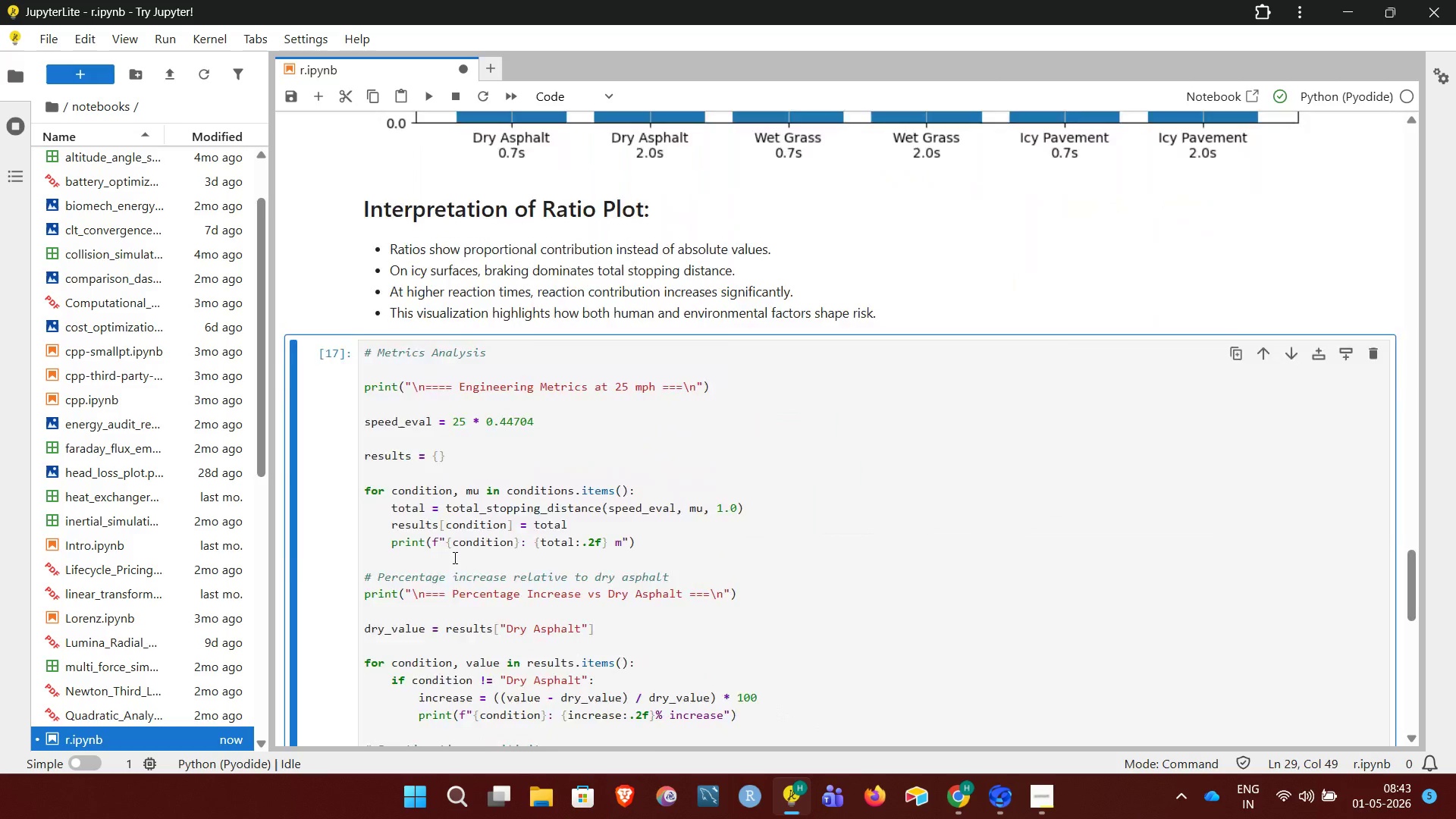 
wait(32.11)
 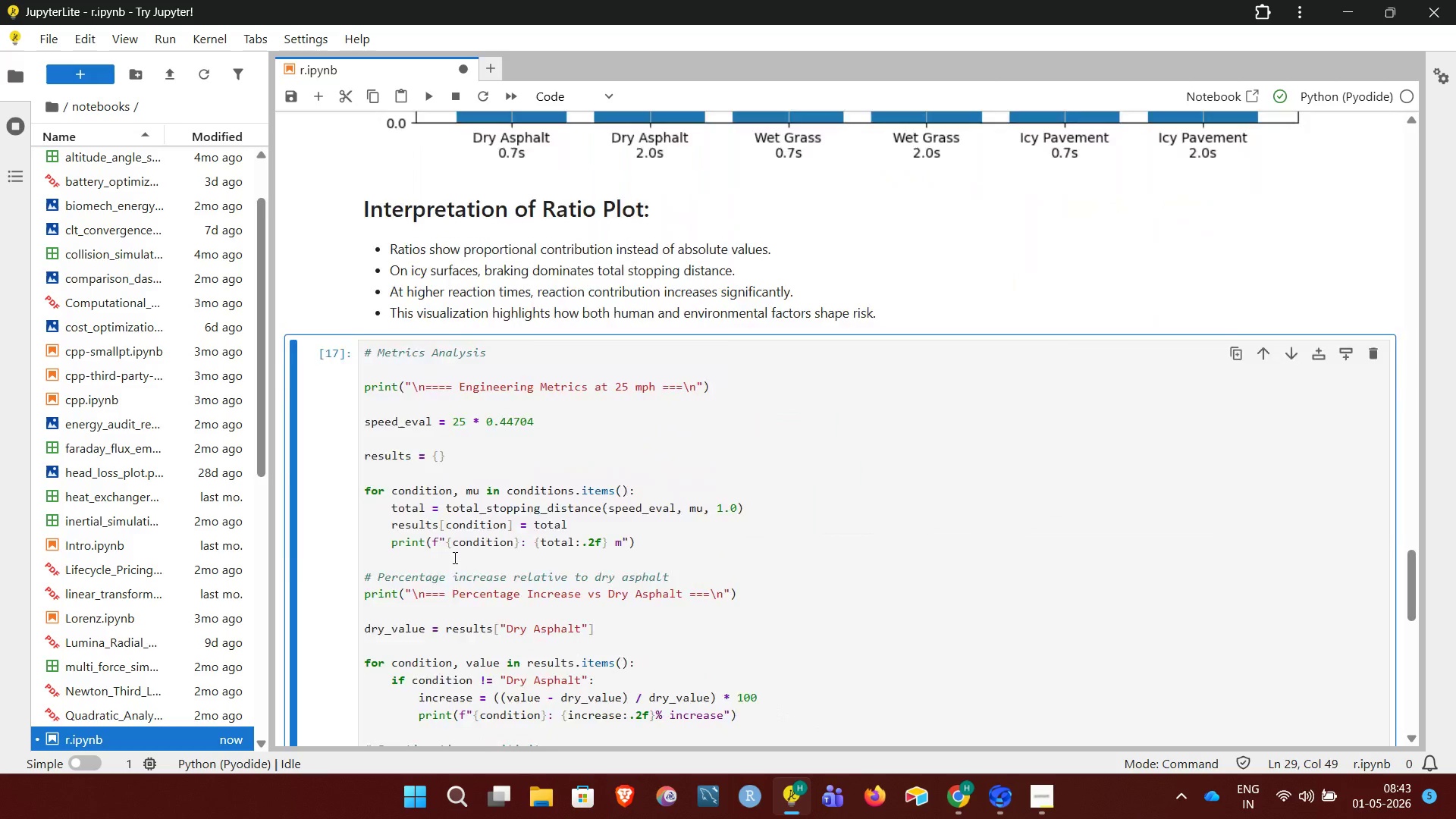 
left_click_drag(start_coordinate=[392, 549], to_coordinate=[619, 566])
 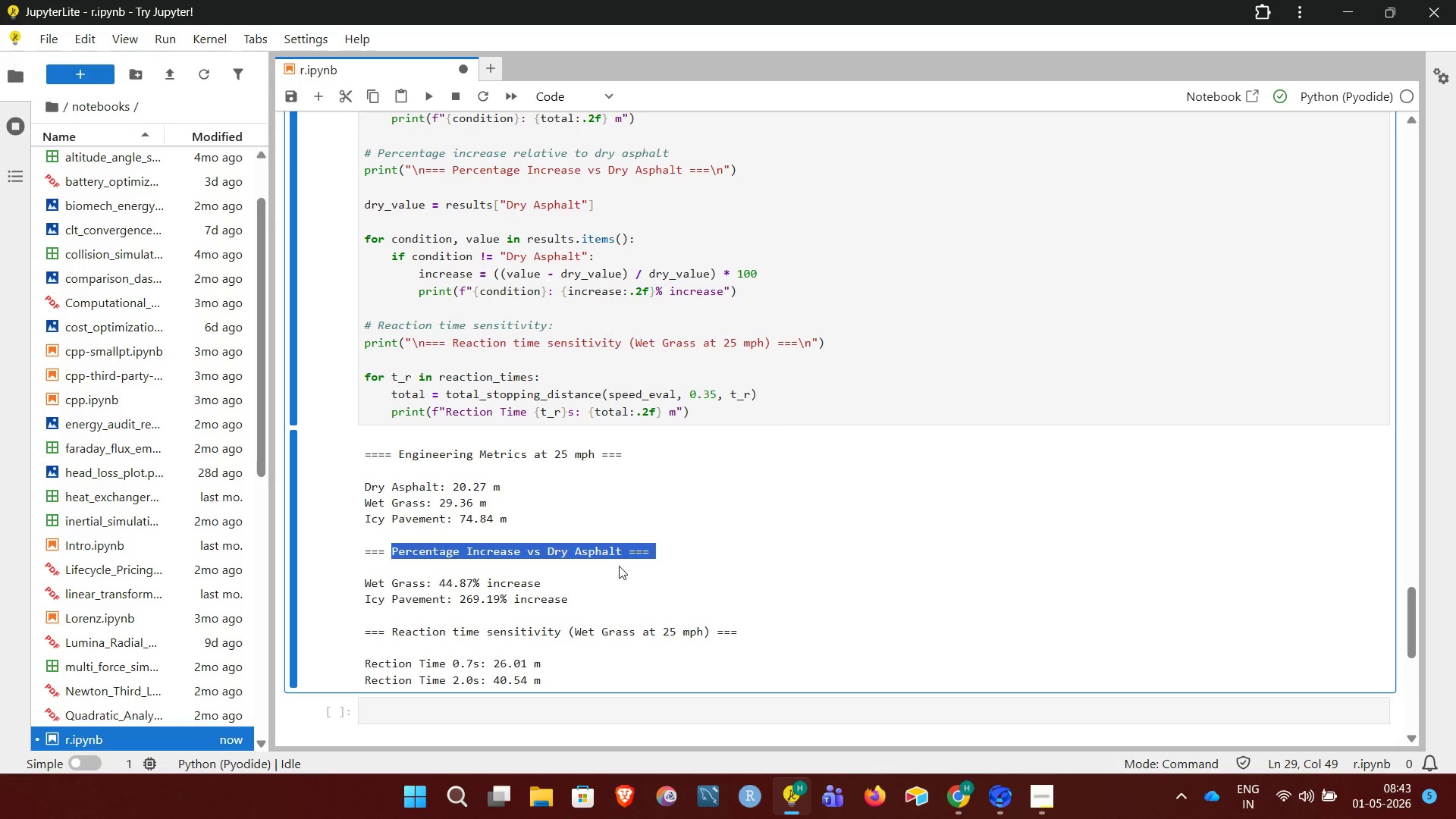 
left_click([619, 566])
 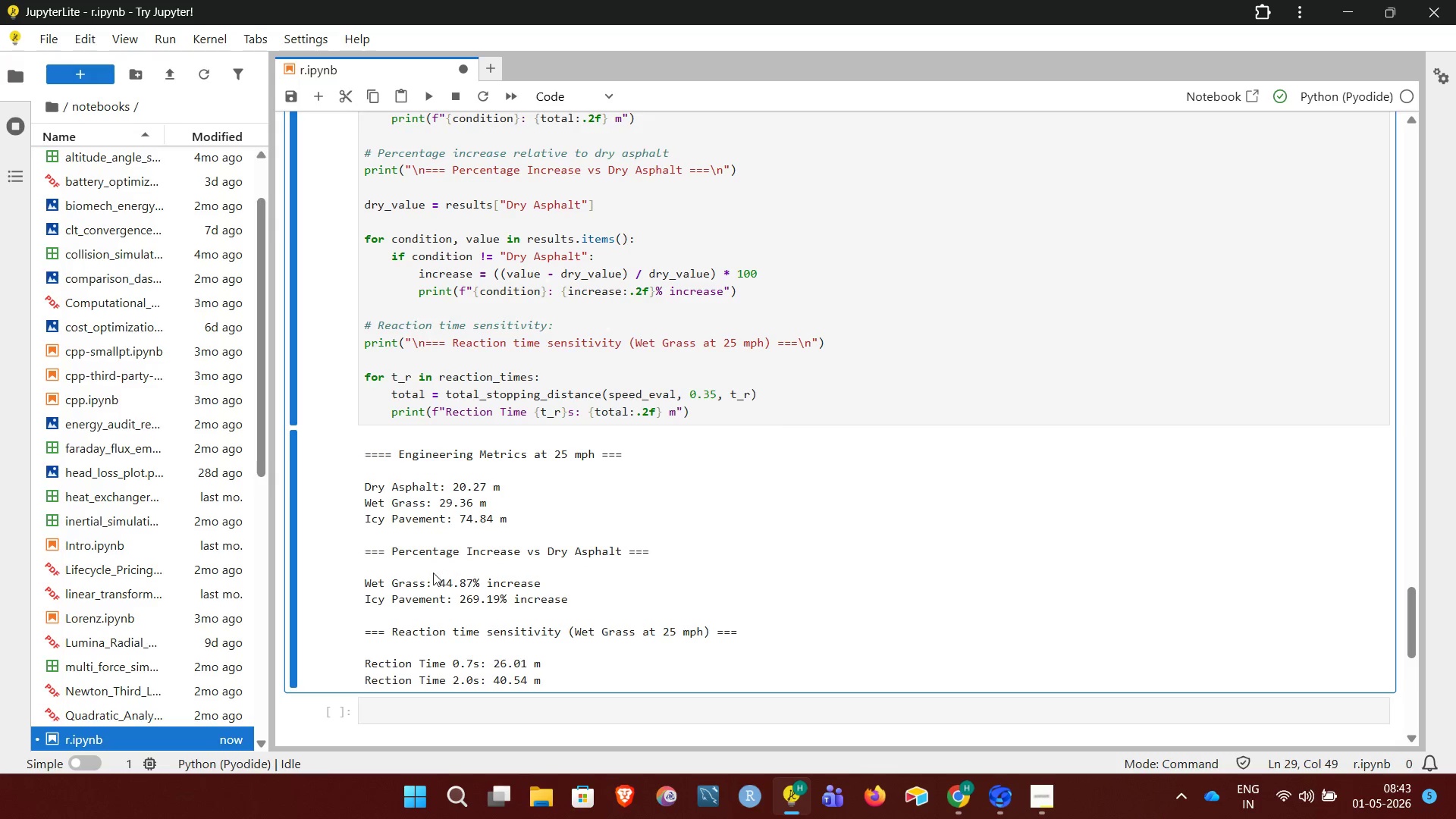 
left_click_drag(start_coordinate=[432, 573], to_coordinate=[576, 595])
 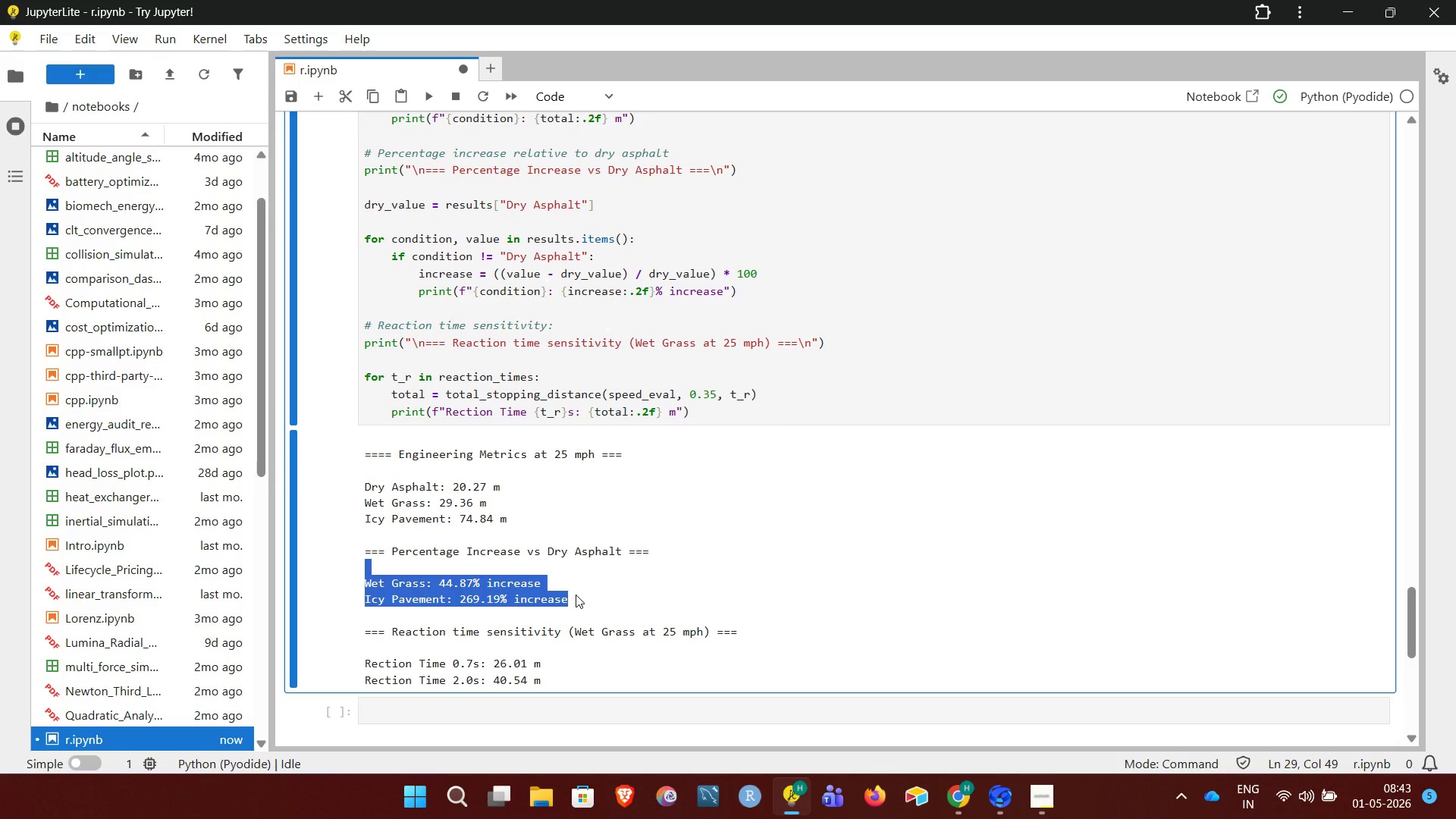 
left_click([576, 595])
 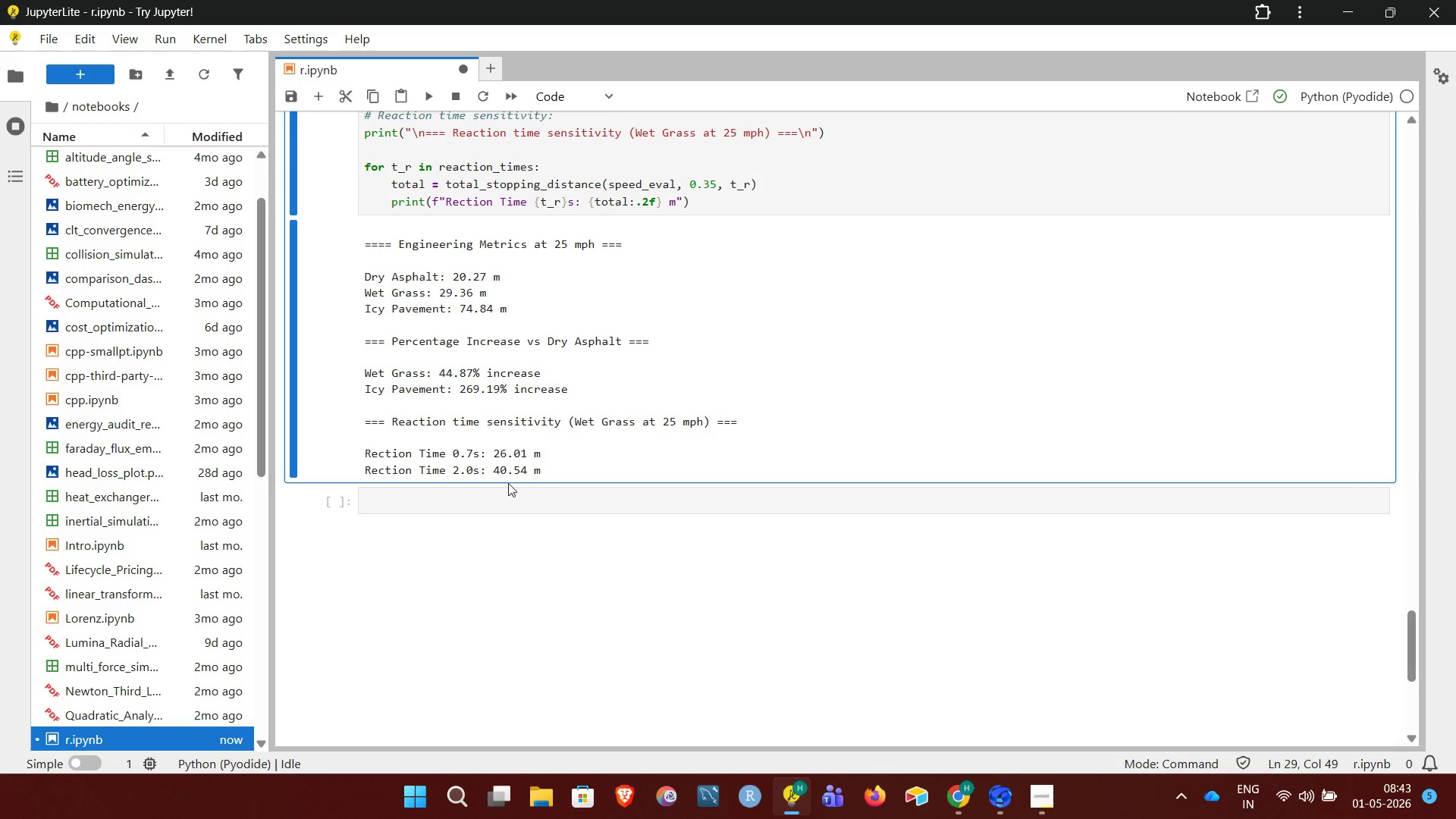 
left_click([530, 493])
 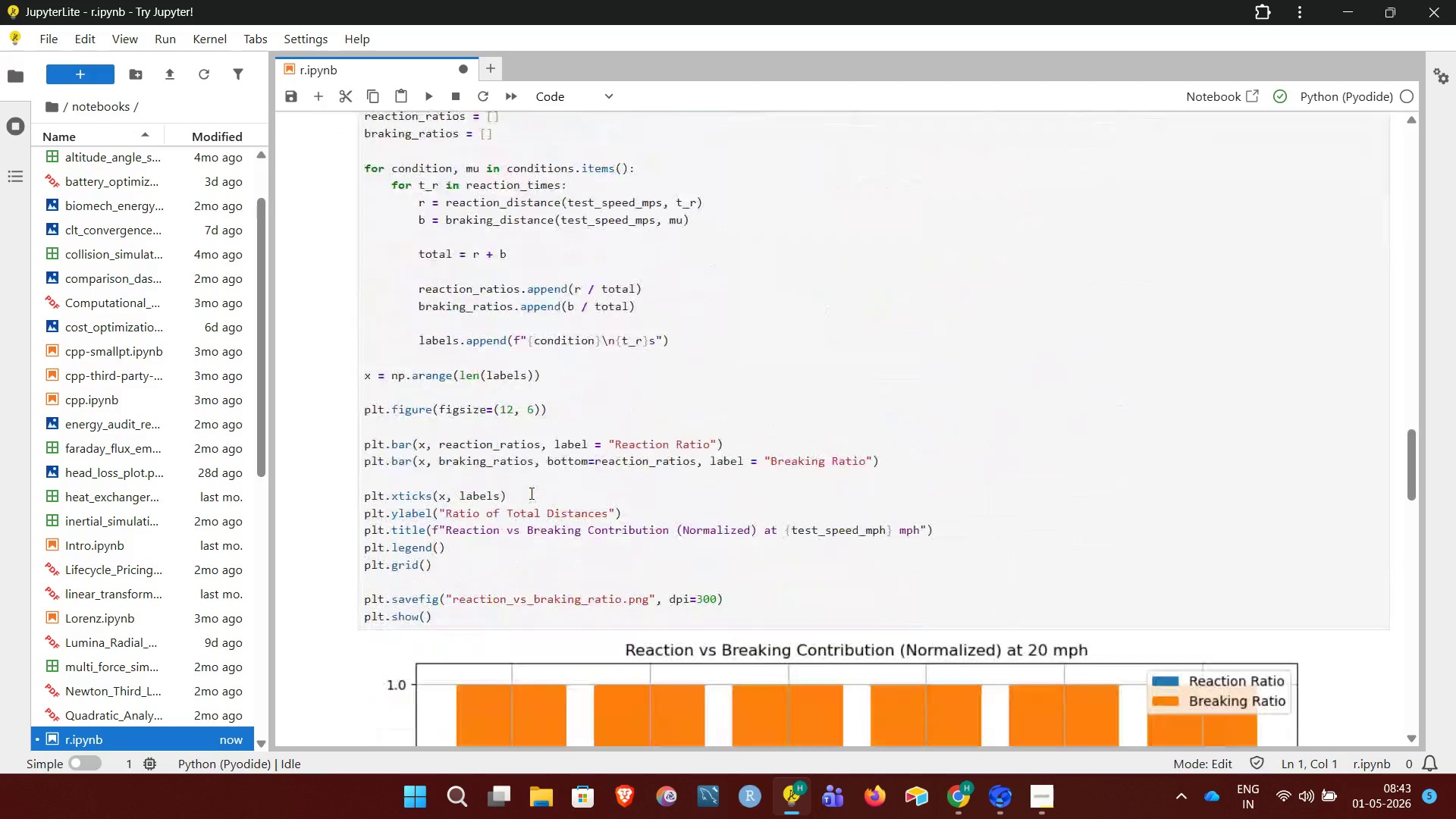 
wait(5.8)
 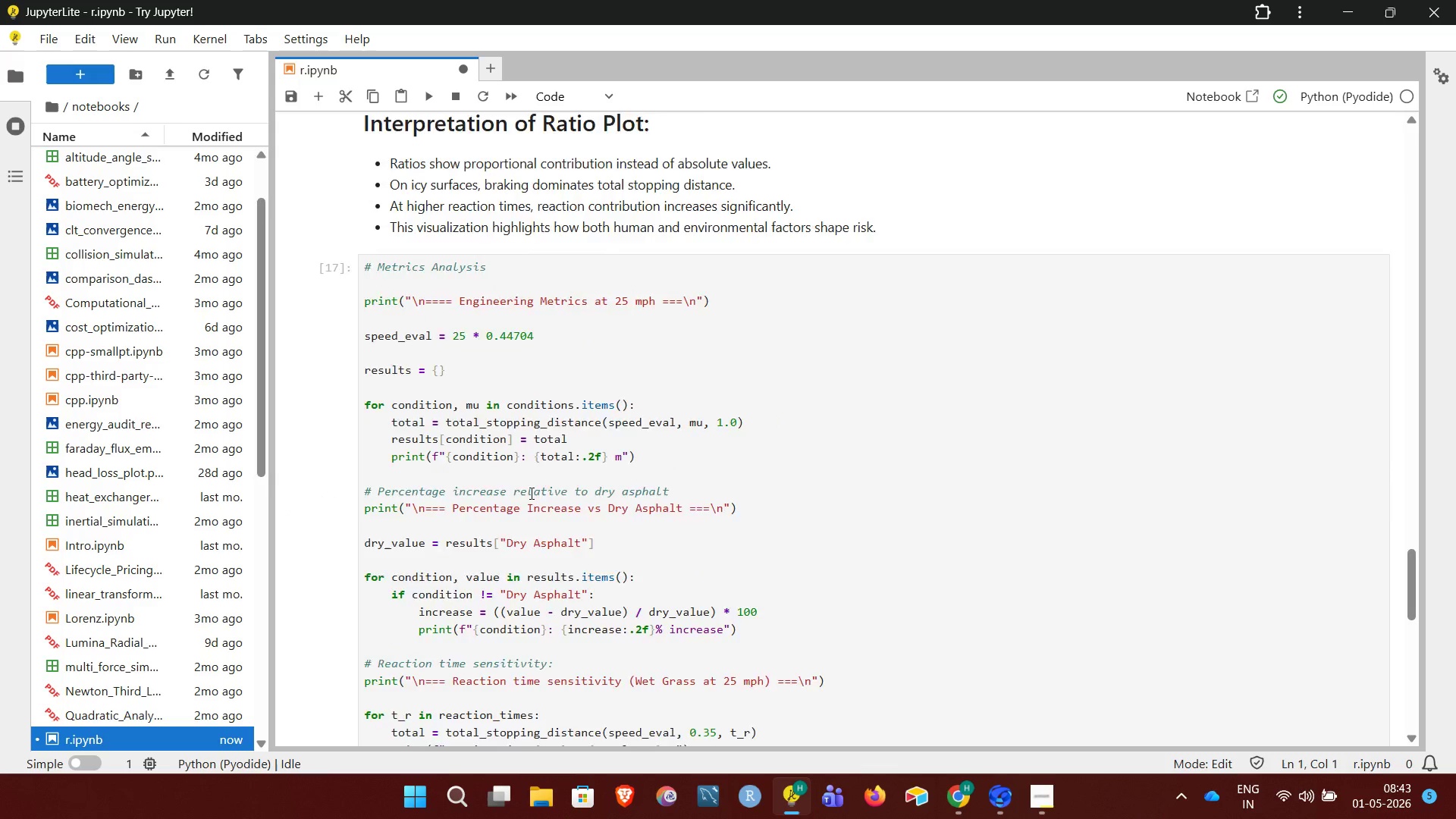 
left_click([1032, 810])